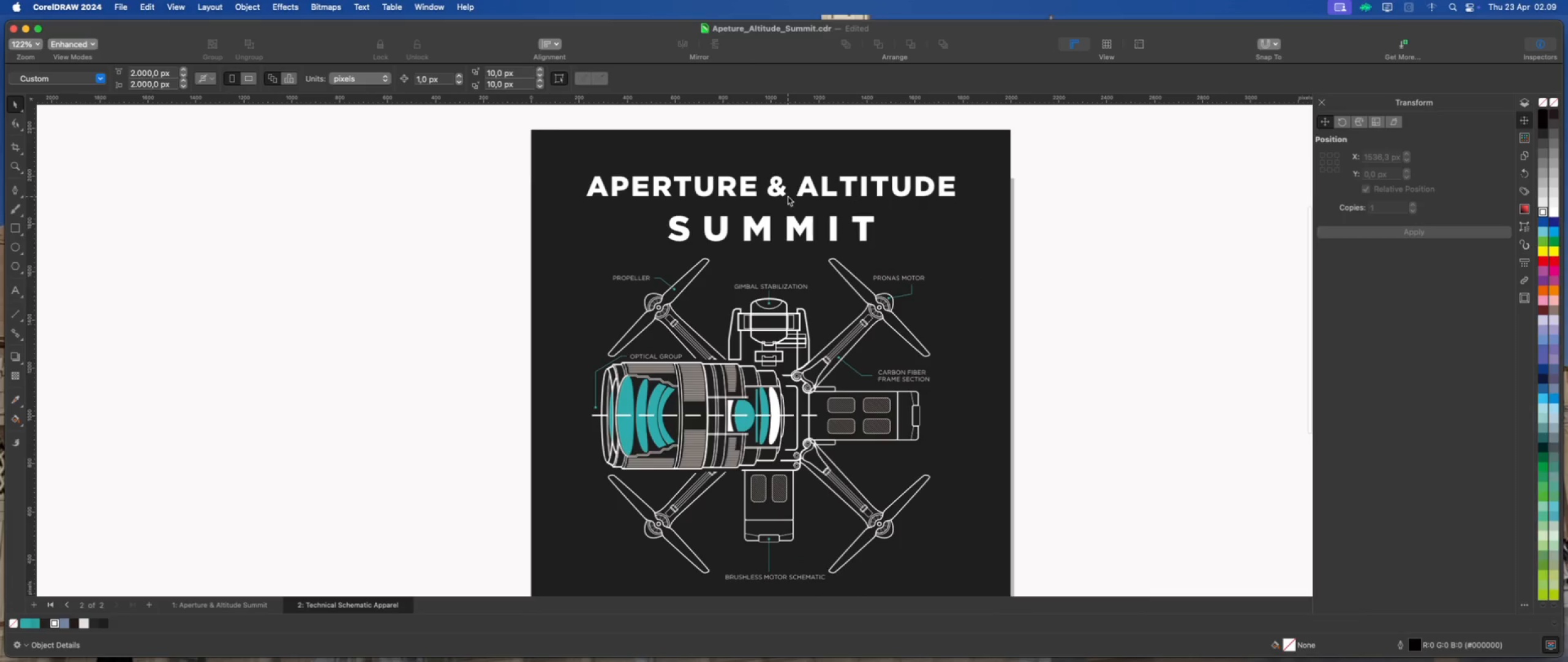 
left_click([782, 191])
 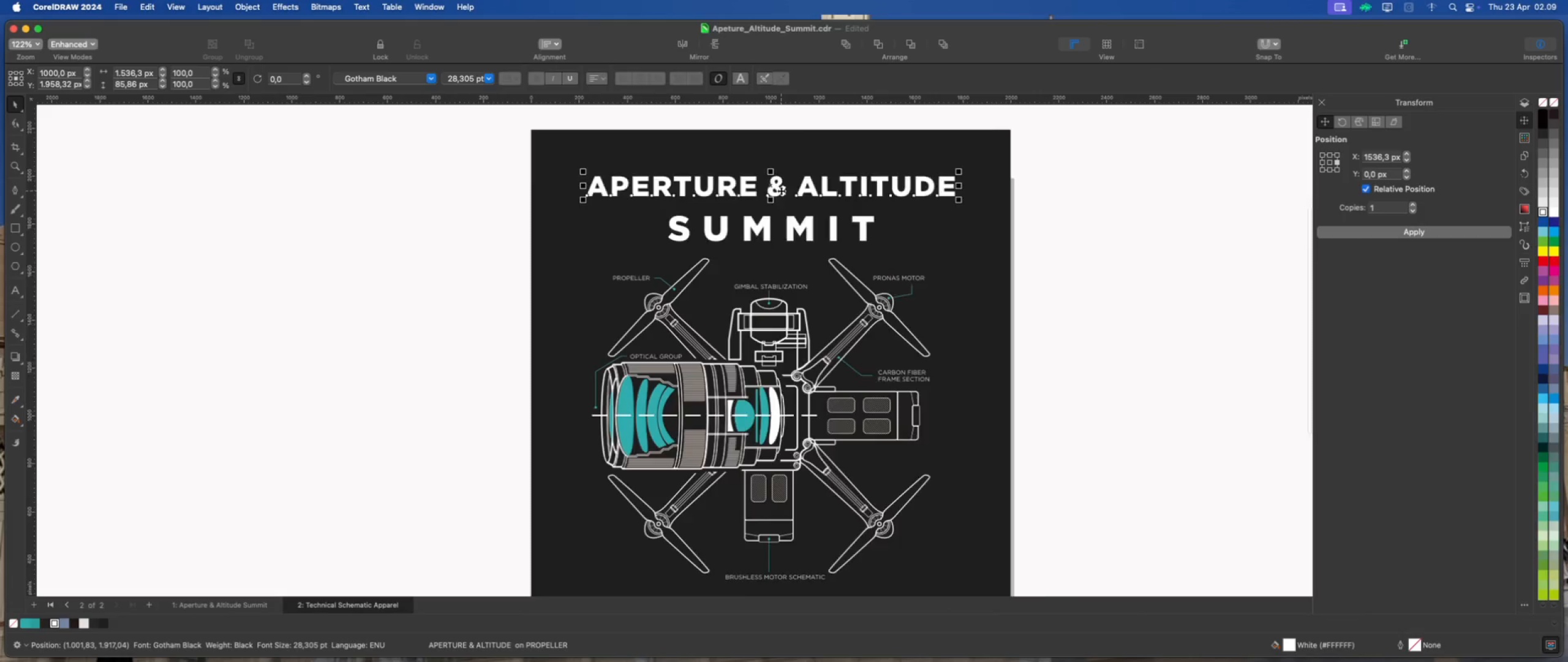 
scroll: coordinate [781, 191], scroll_direction: up, amount: 1.0
 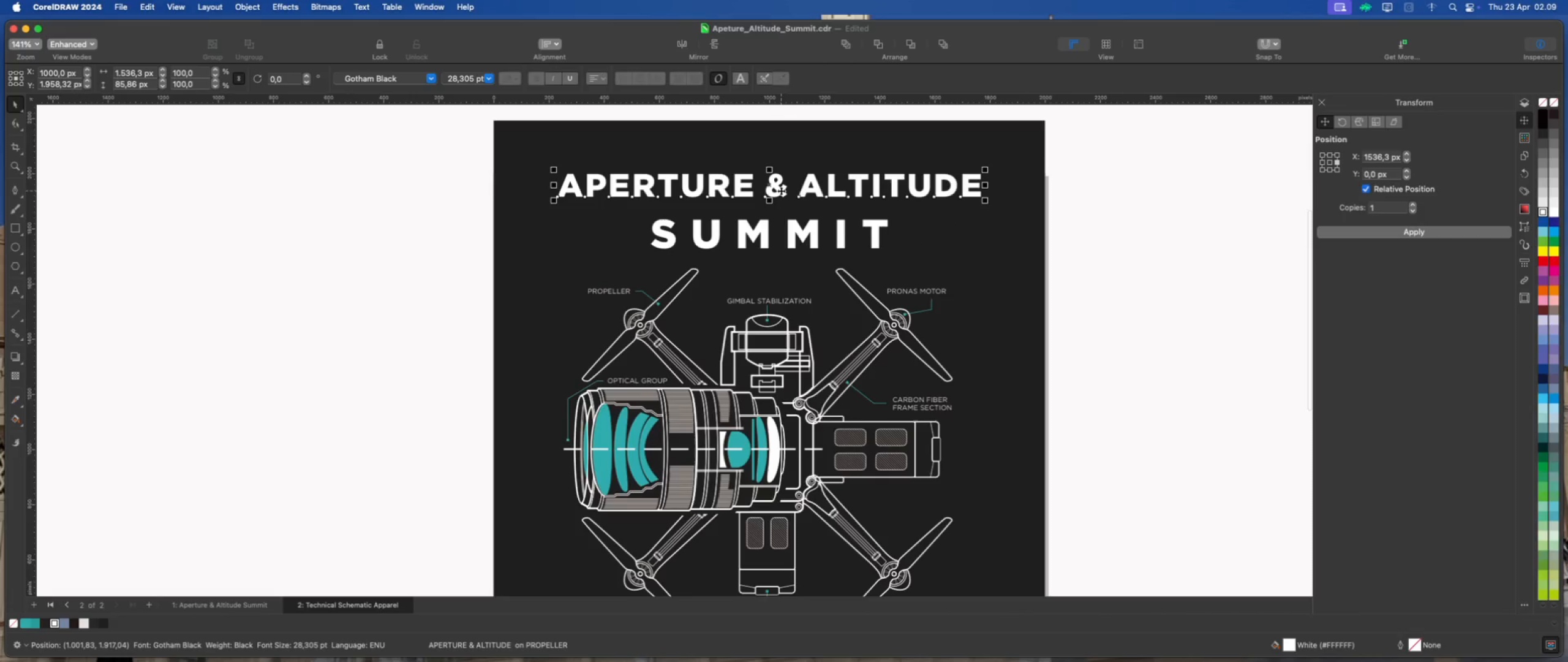 
key(ArrowDown)
 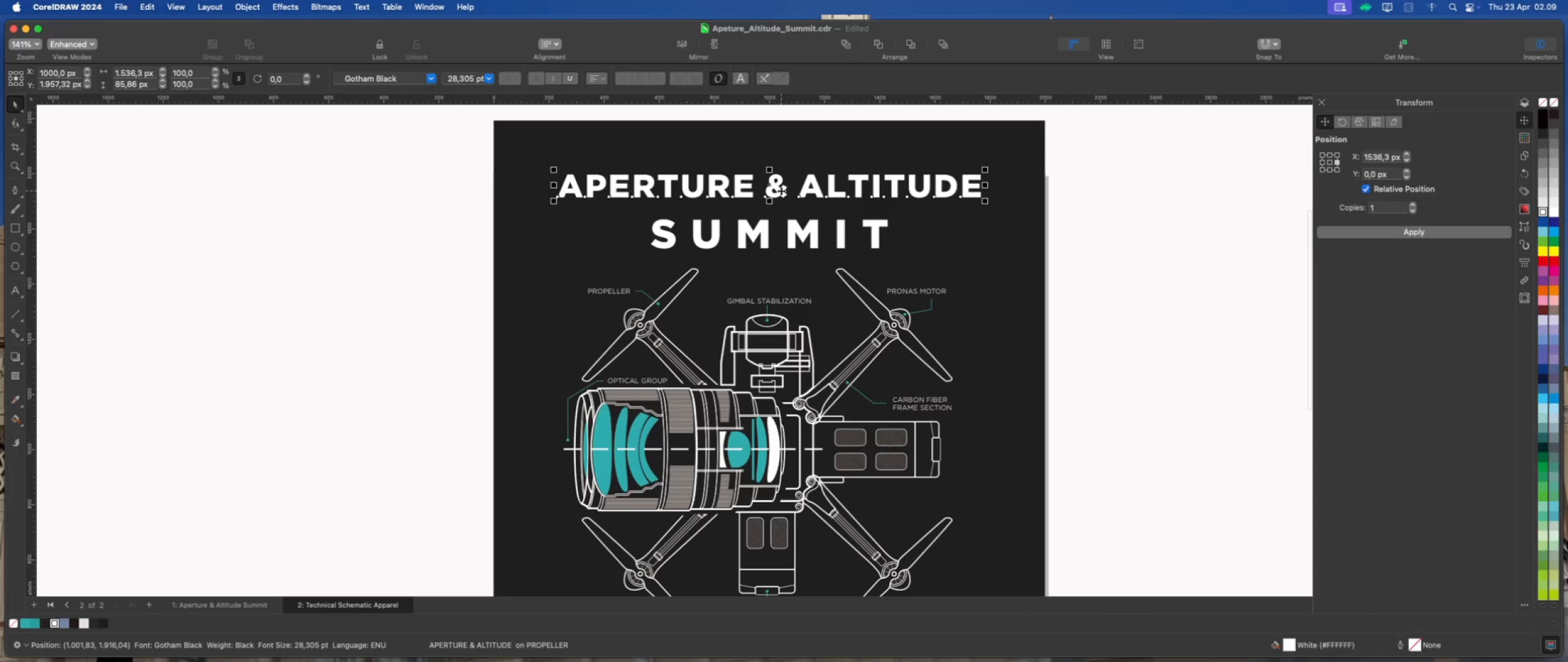 
key(ArrowDown)
 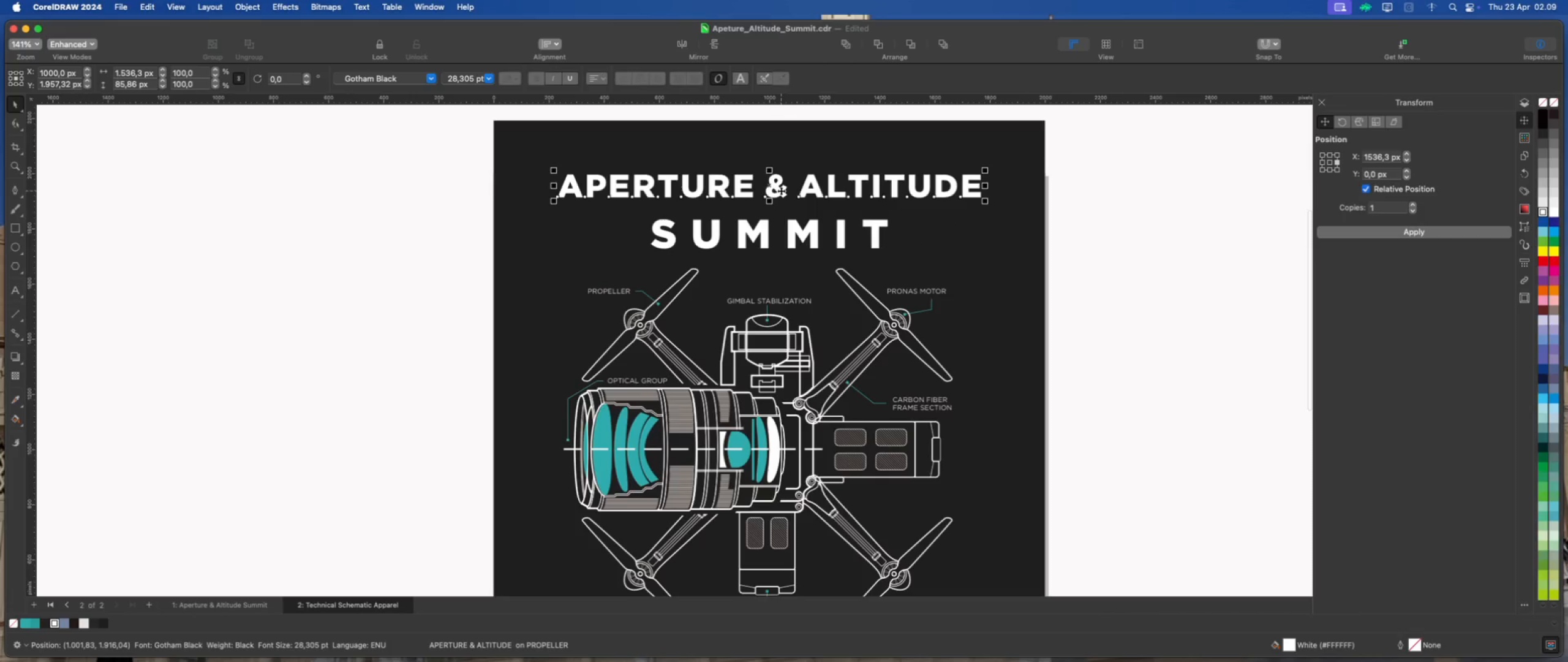 
key(ArrowDown)
 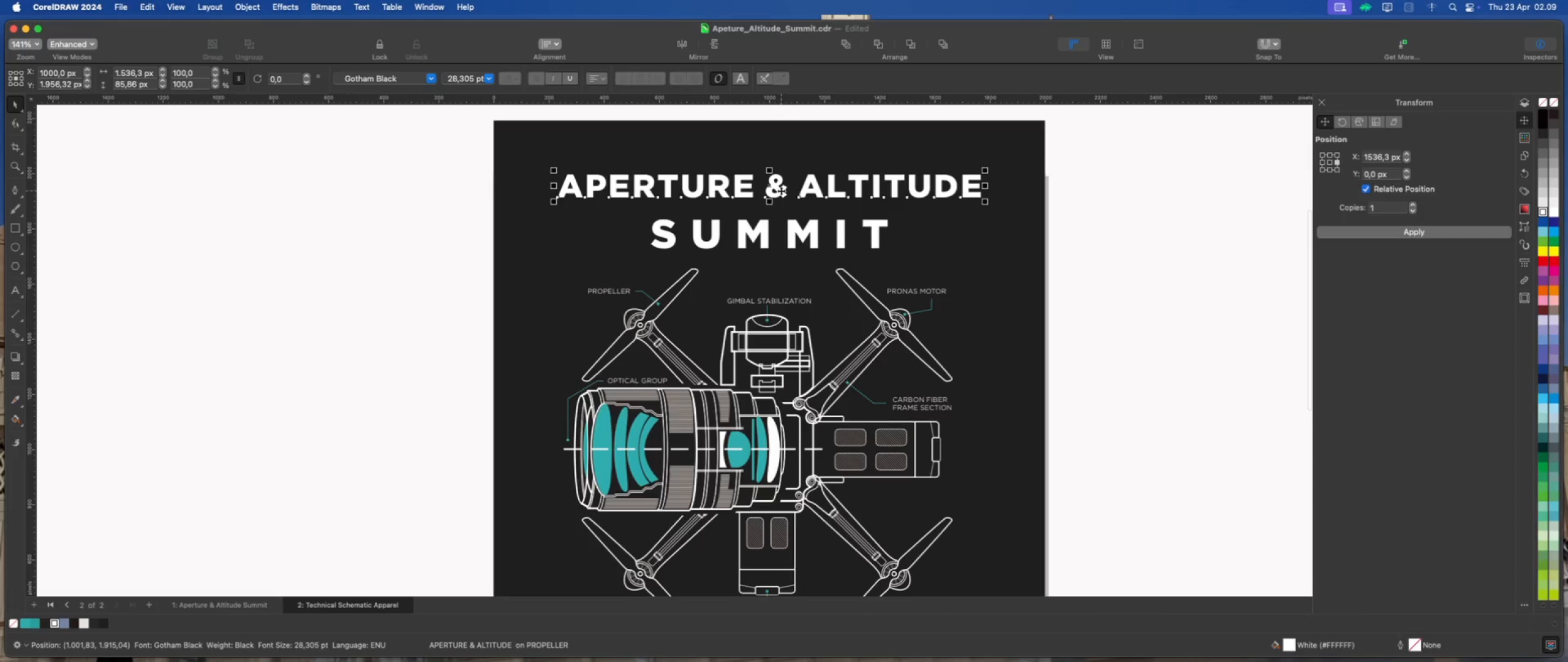 
key(ArrowDown)
 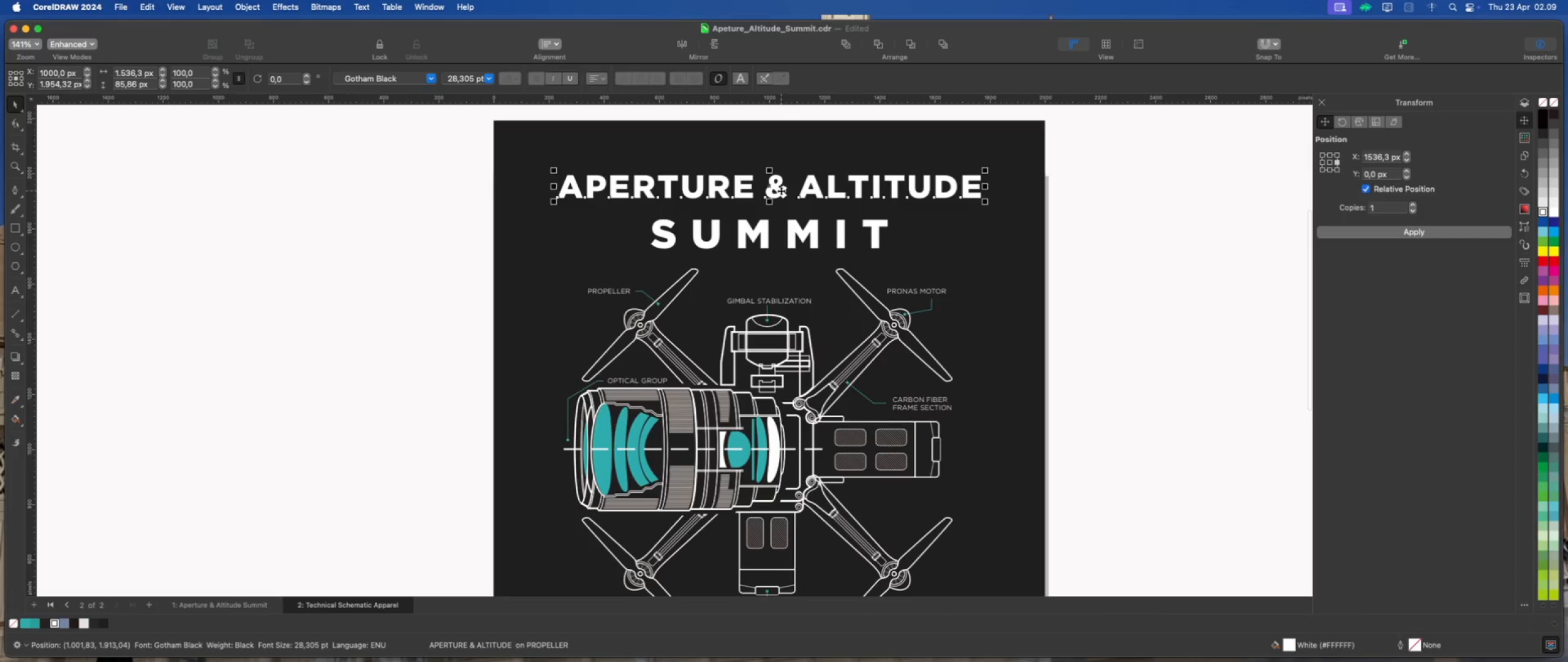 
key(ArrowDown)
 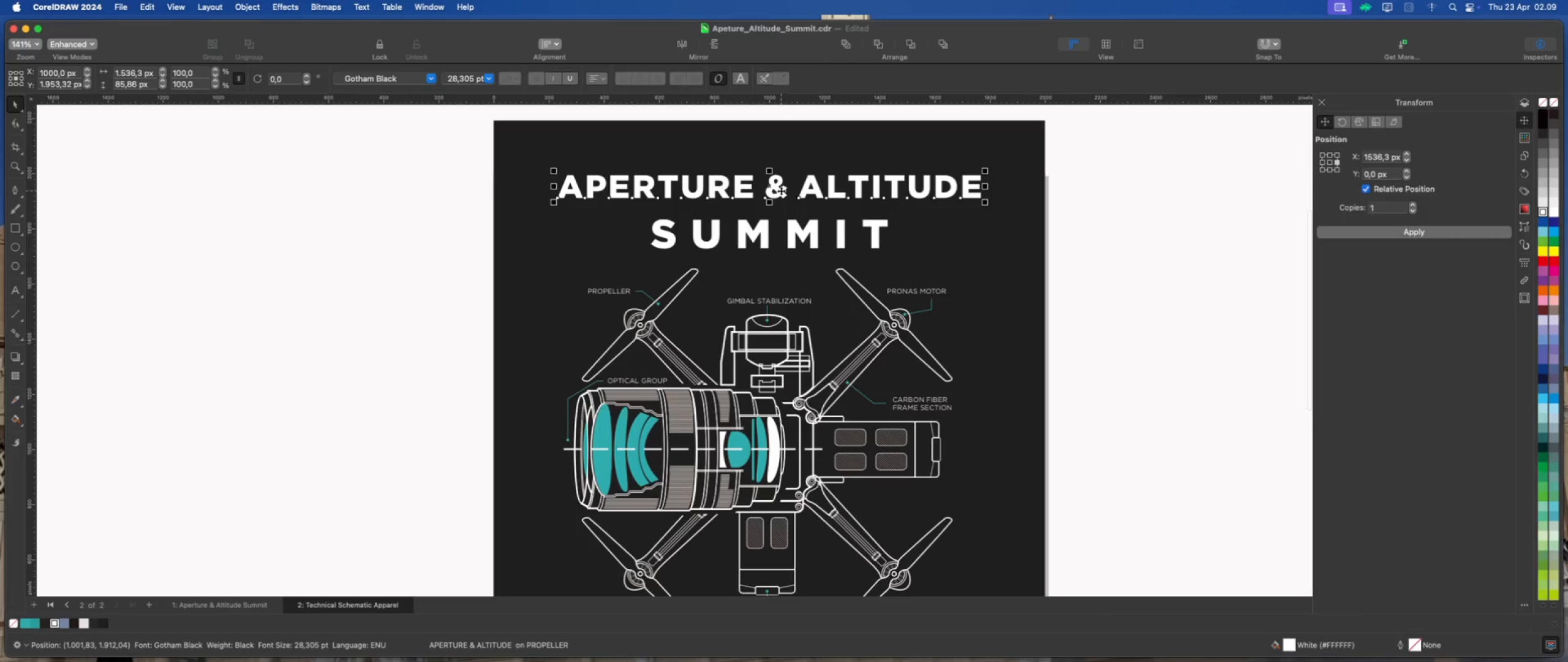 
key(ArrowDown)
 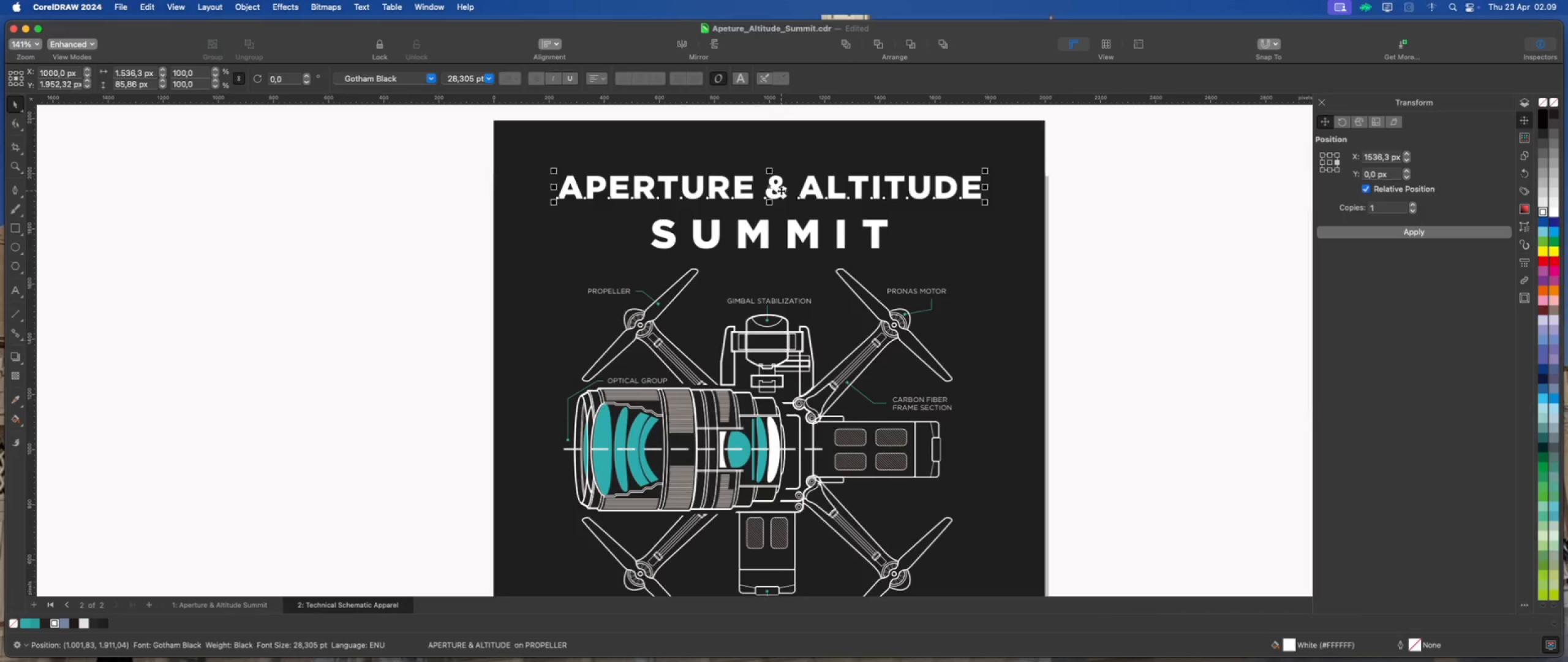 
key(ArrowDown)
 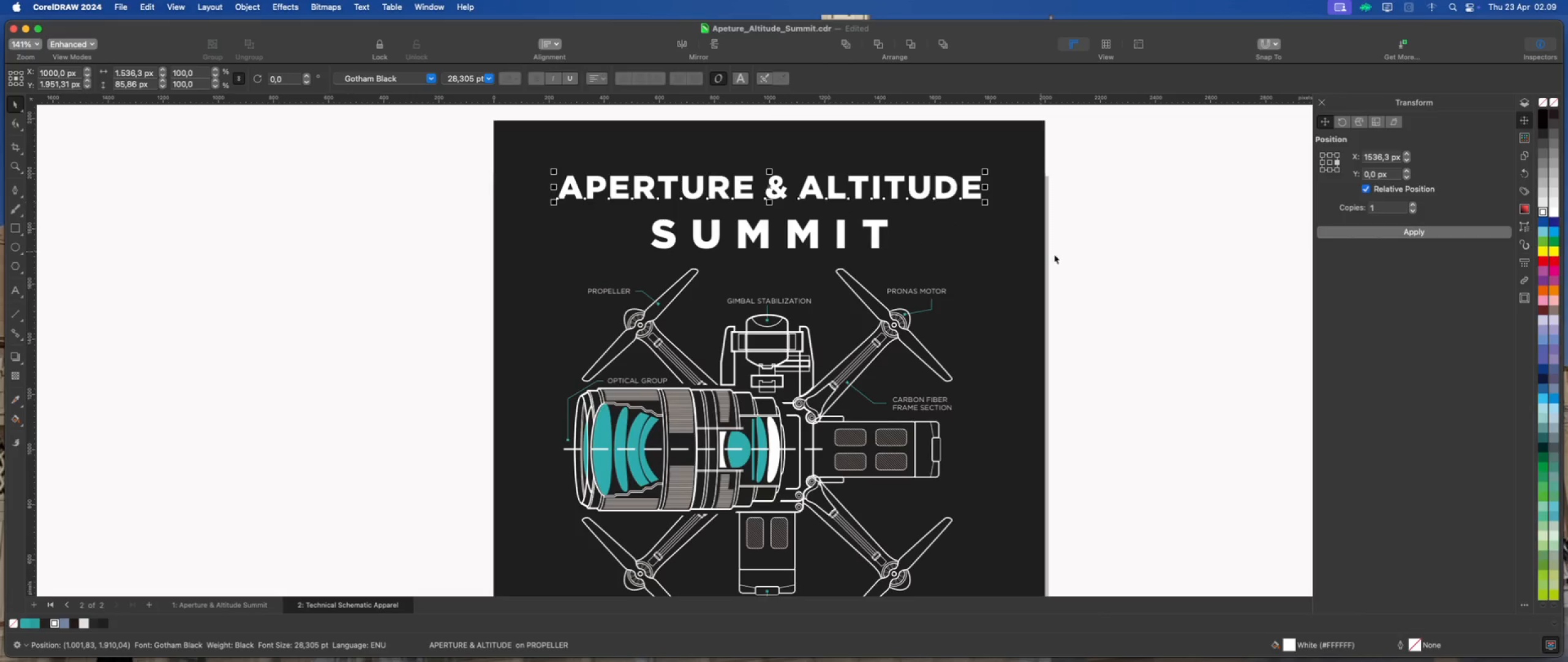 
left_click([1153, 267])
 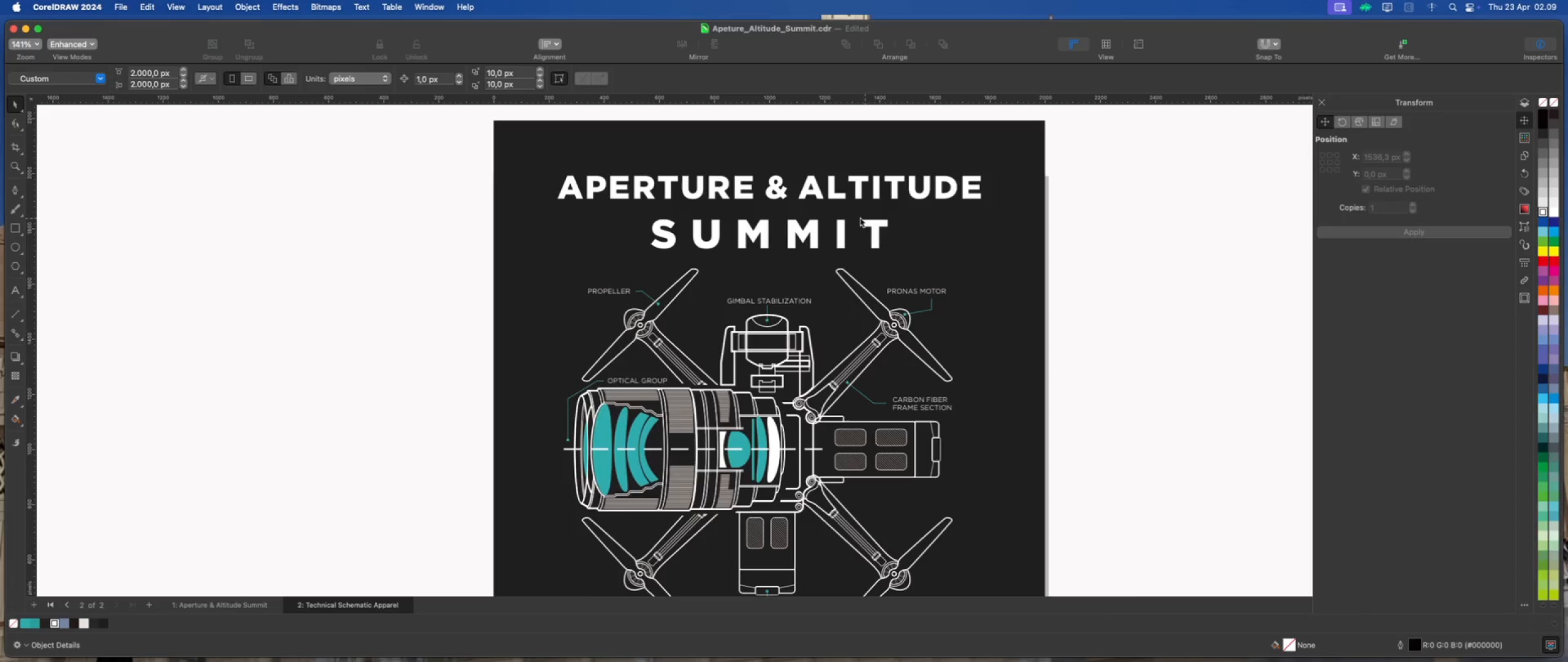 
left_click([839, 232])
 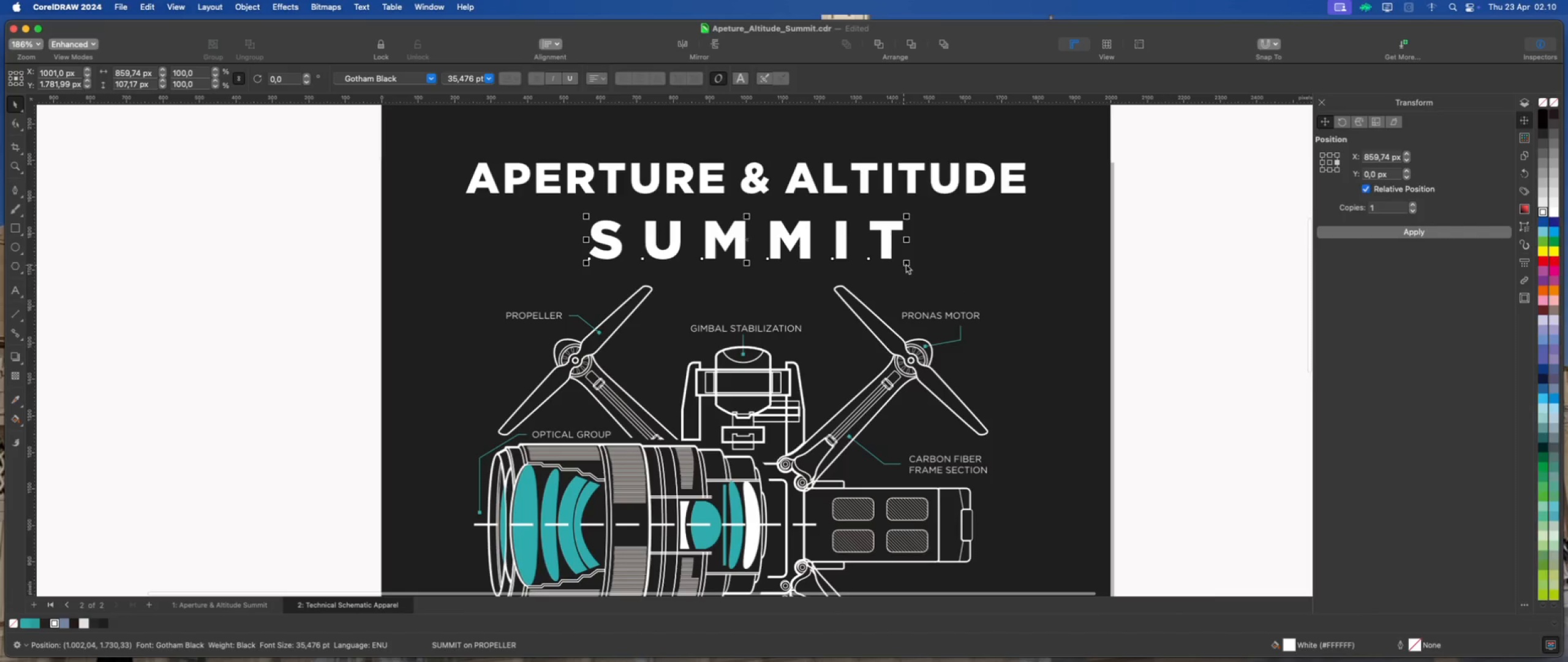 
scroll: coordinate [842, 215], scroll_direction: up, amount: 2.0
 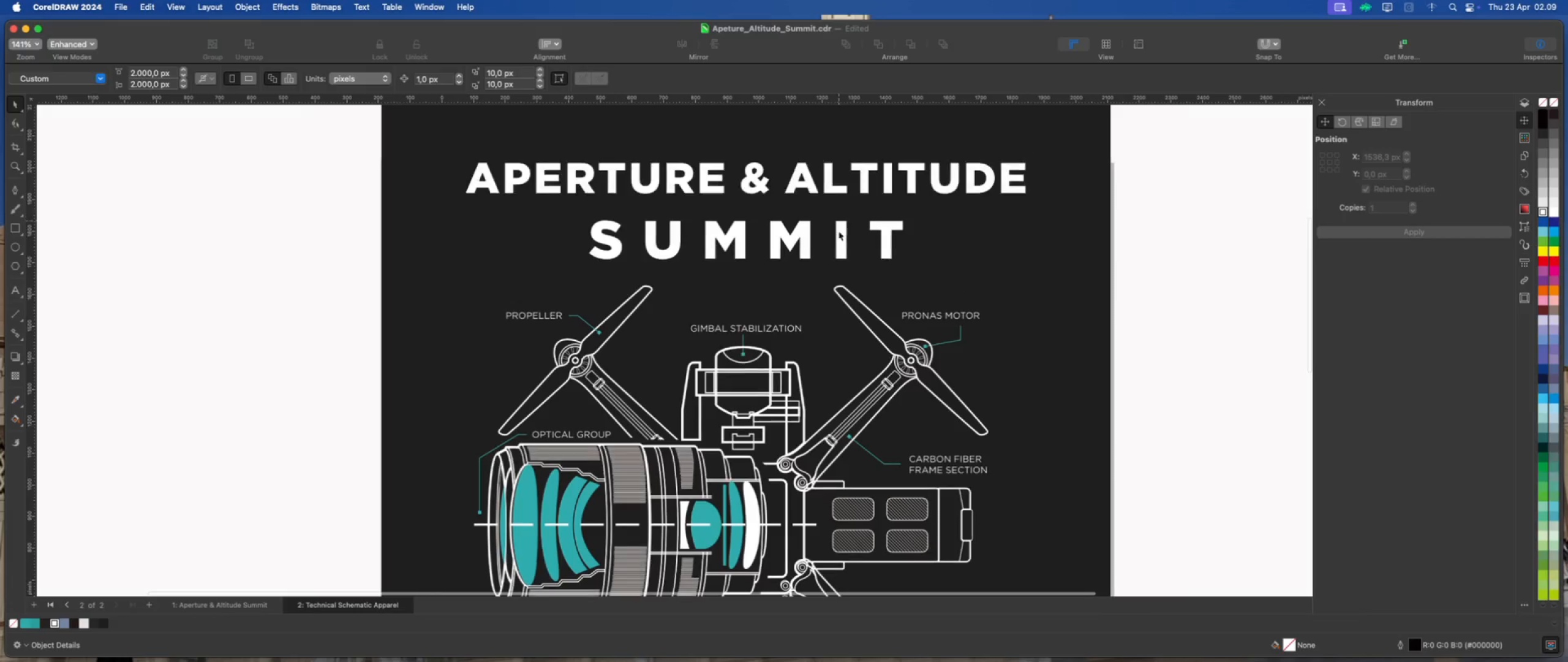 
left_click_drag(start_coordinate=[907, 264], to_coordinate=[903, 262])
 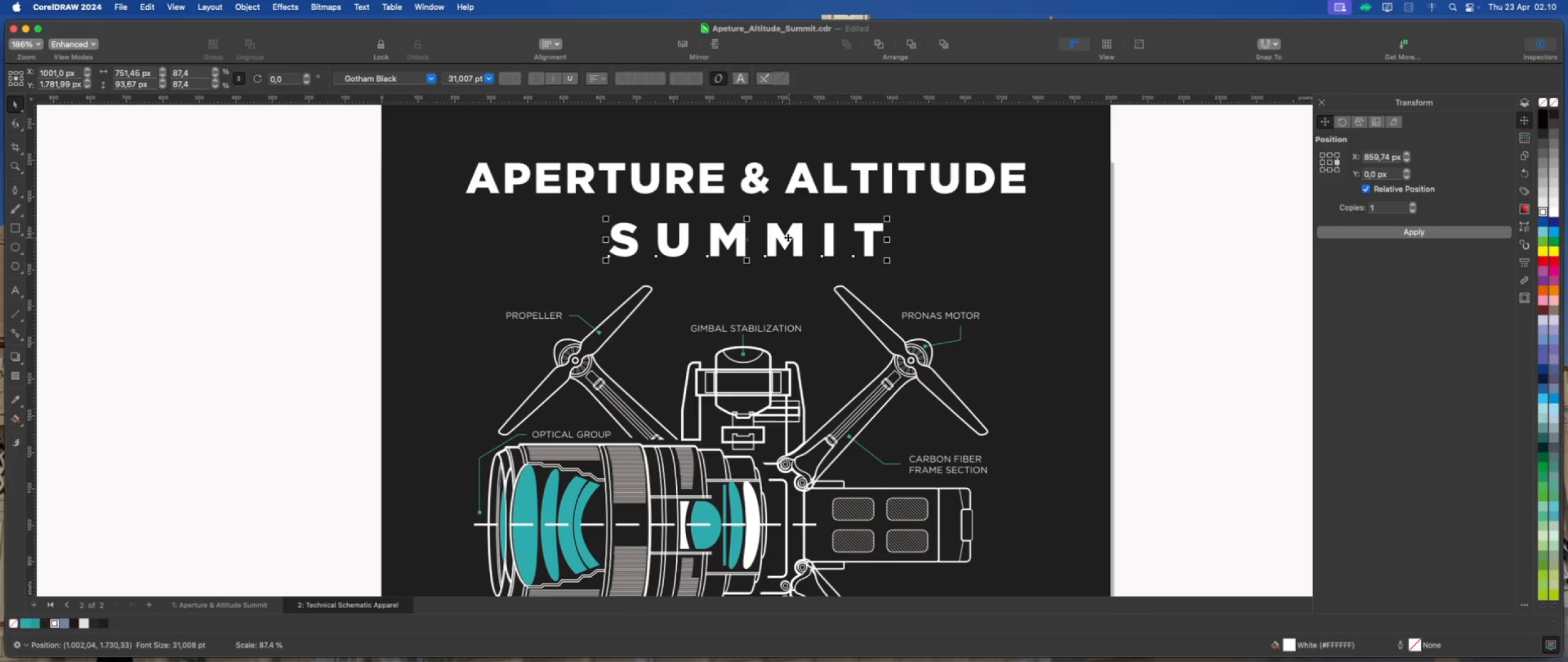 
hold_key(key=ShiftLeft, duration=1.52)
 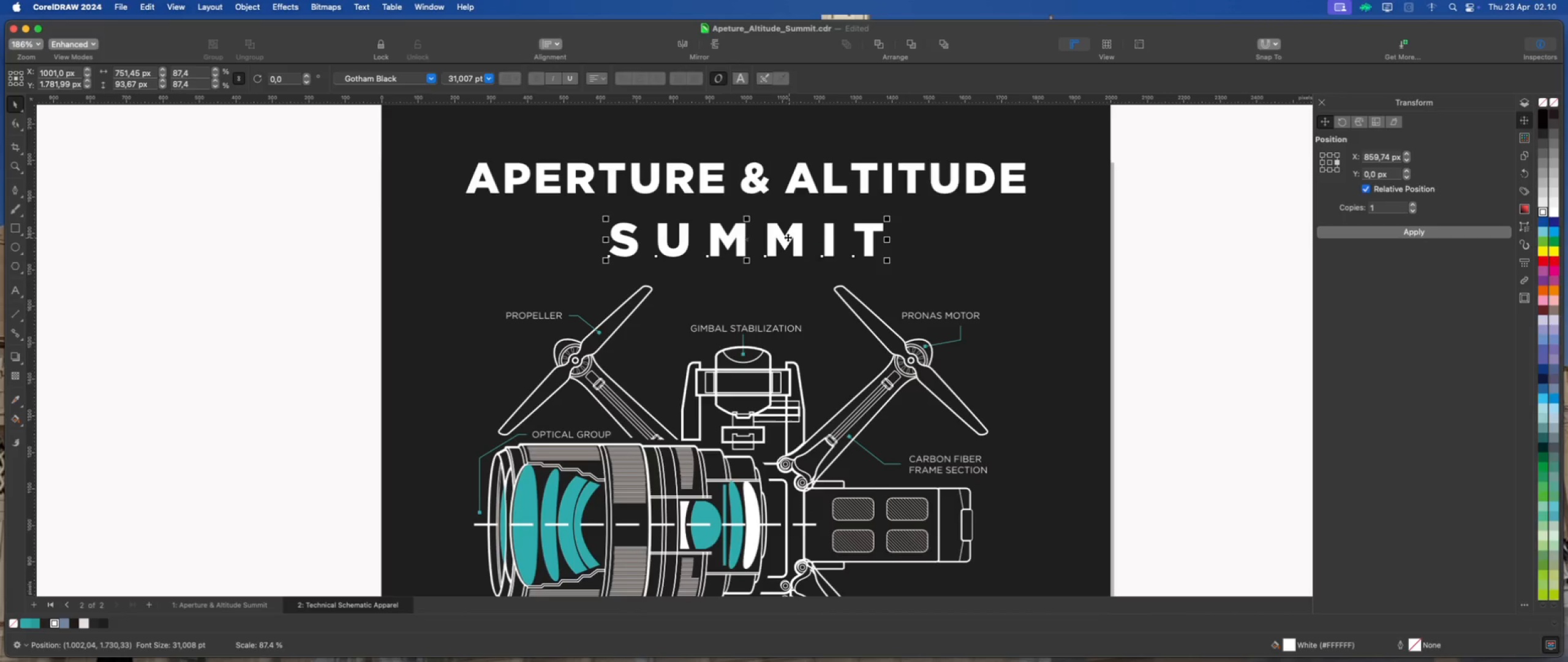 
left_click_drag(start_coordinate=[787, 237], to_coordinate=[786, 228])
 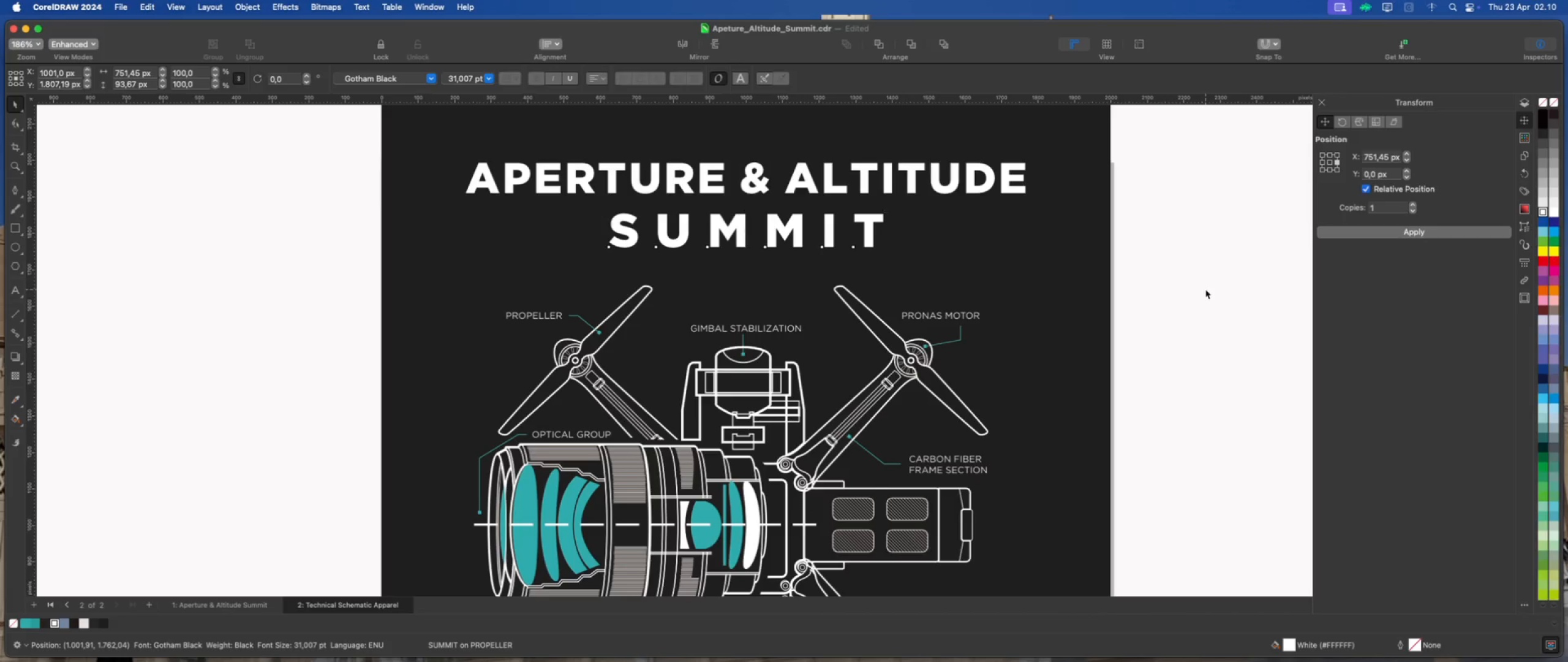 
hold_key(key=ShiftLeft, duration=1.04)
 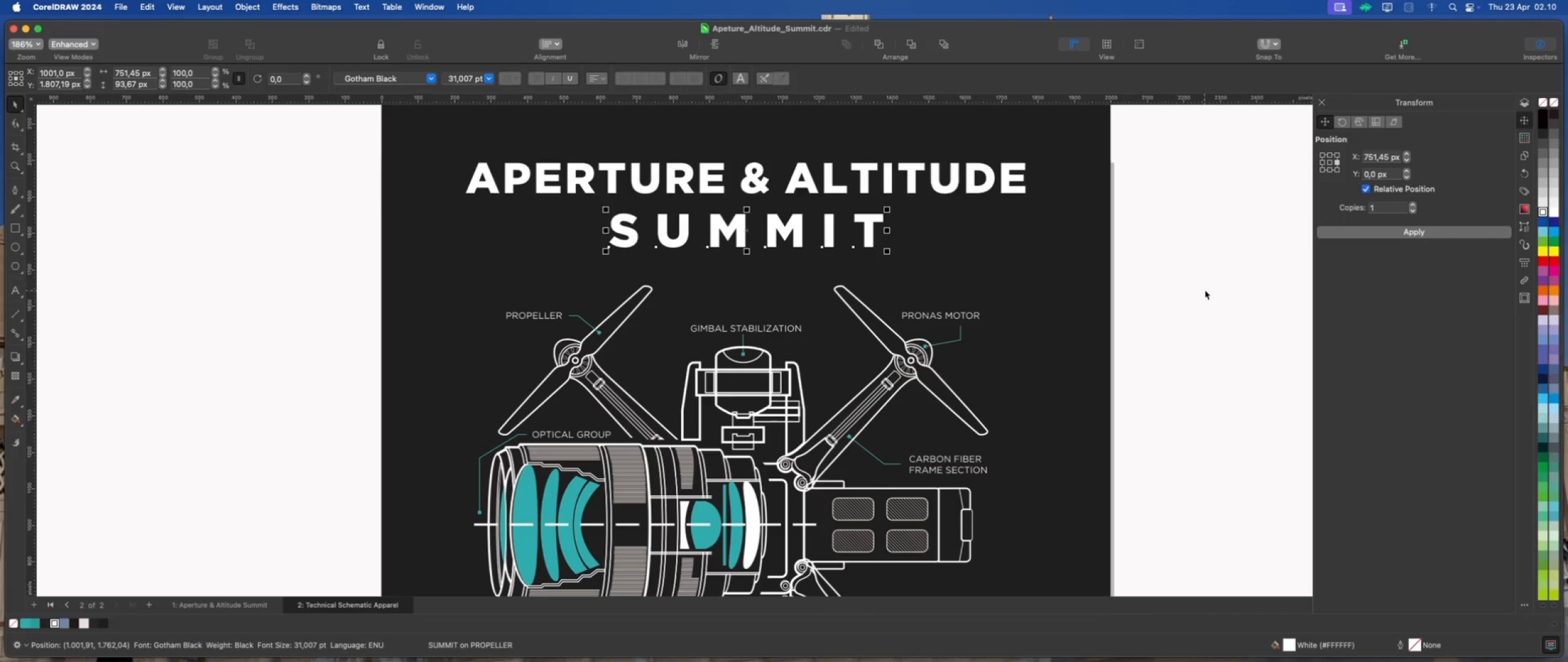 
left_click([1205, 289])
 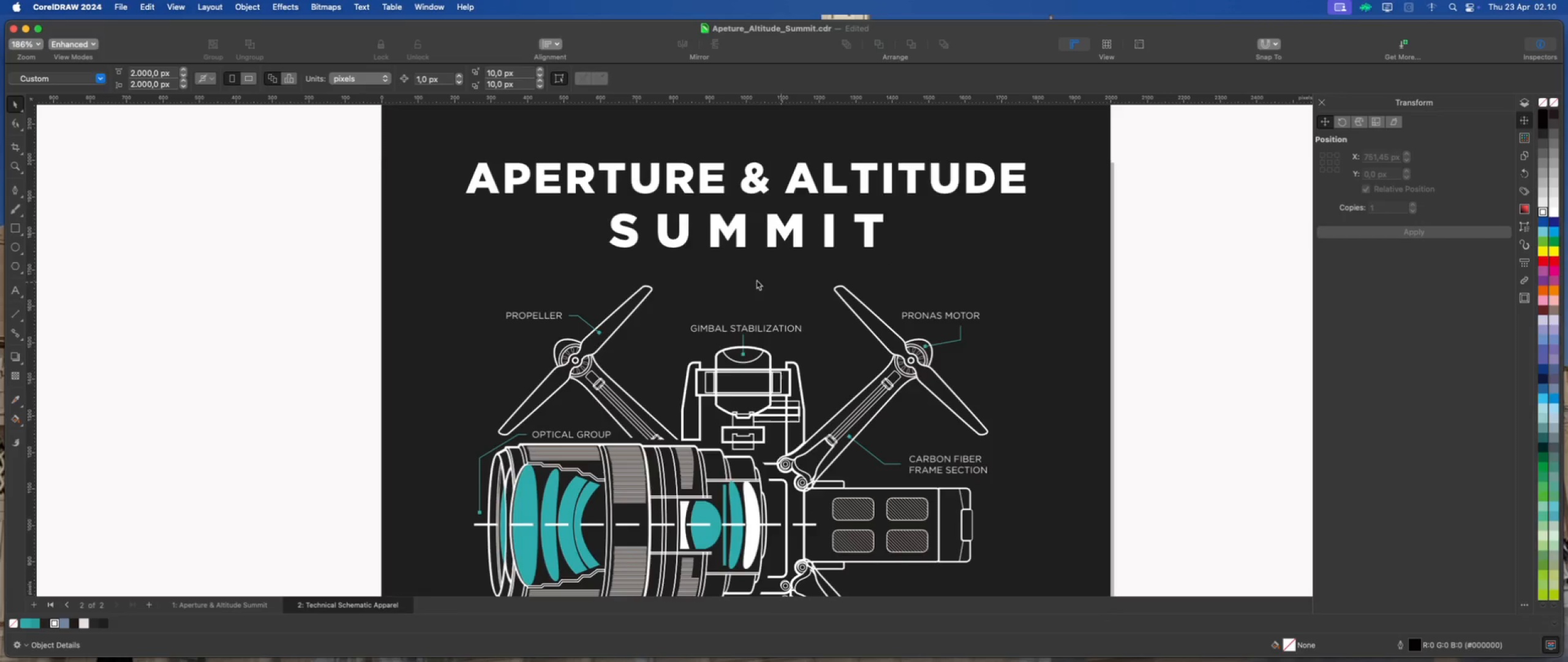 
scroll: coordinate [710, 278], scroll_direction: down, amount: 1.0
 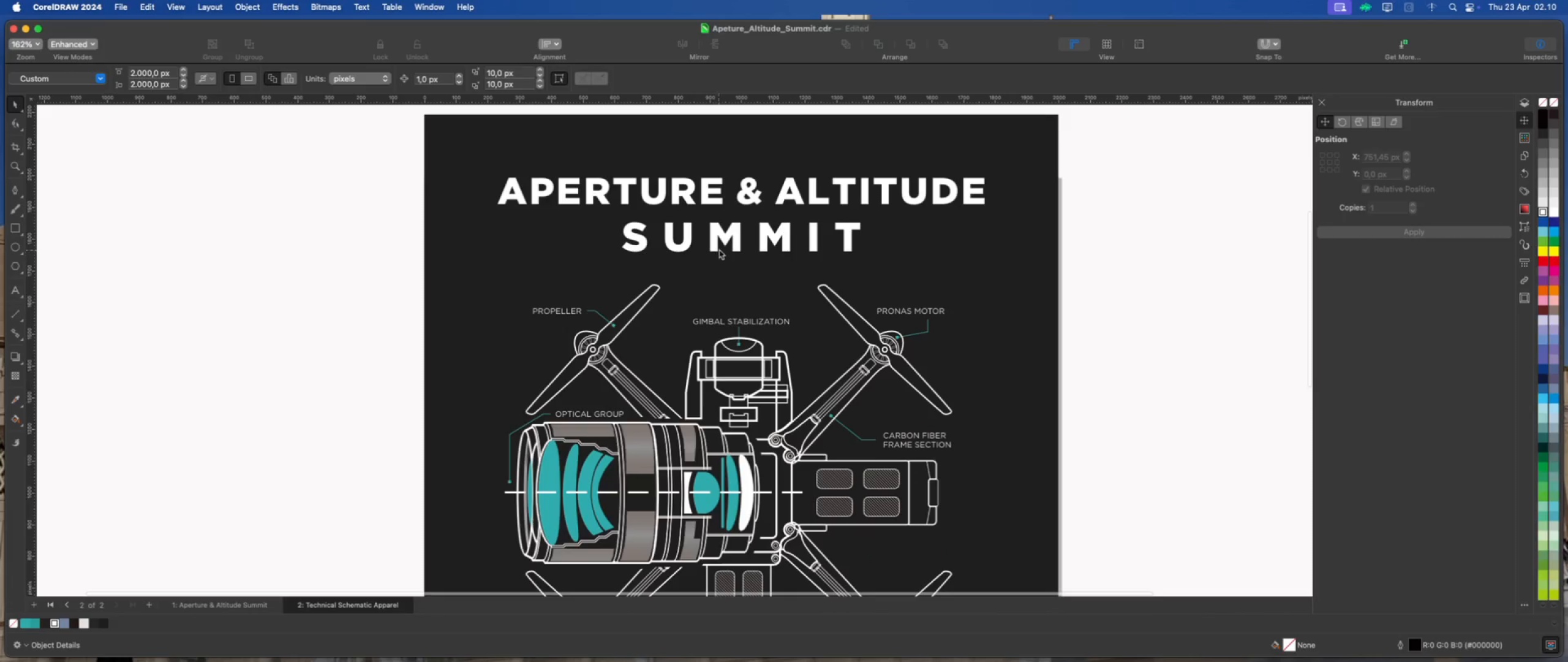 
left_click([722, 245])
 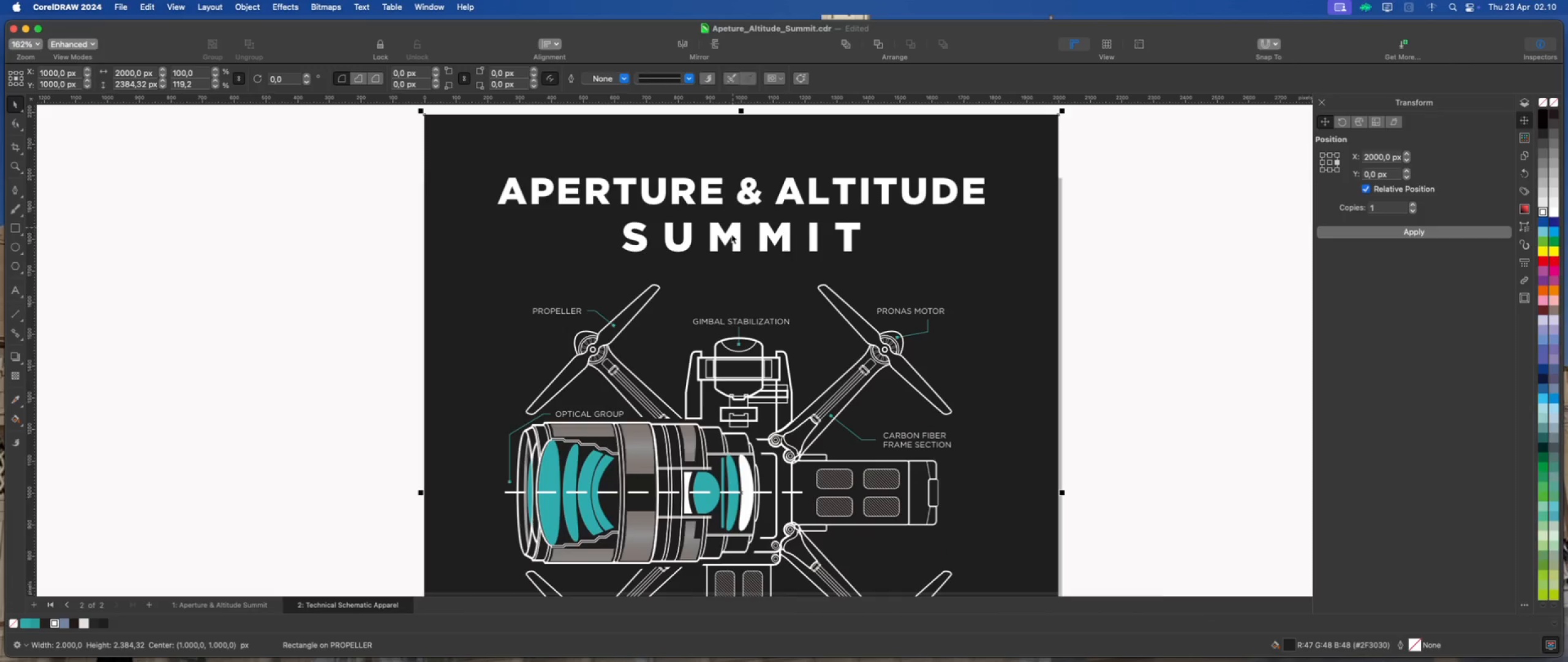 
left_click([731, 235])
 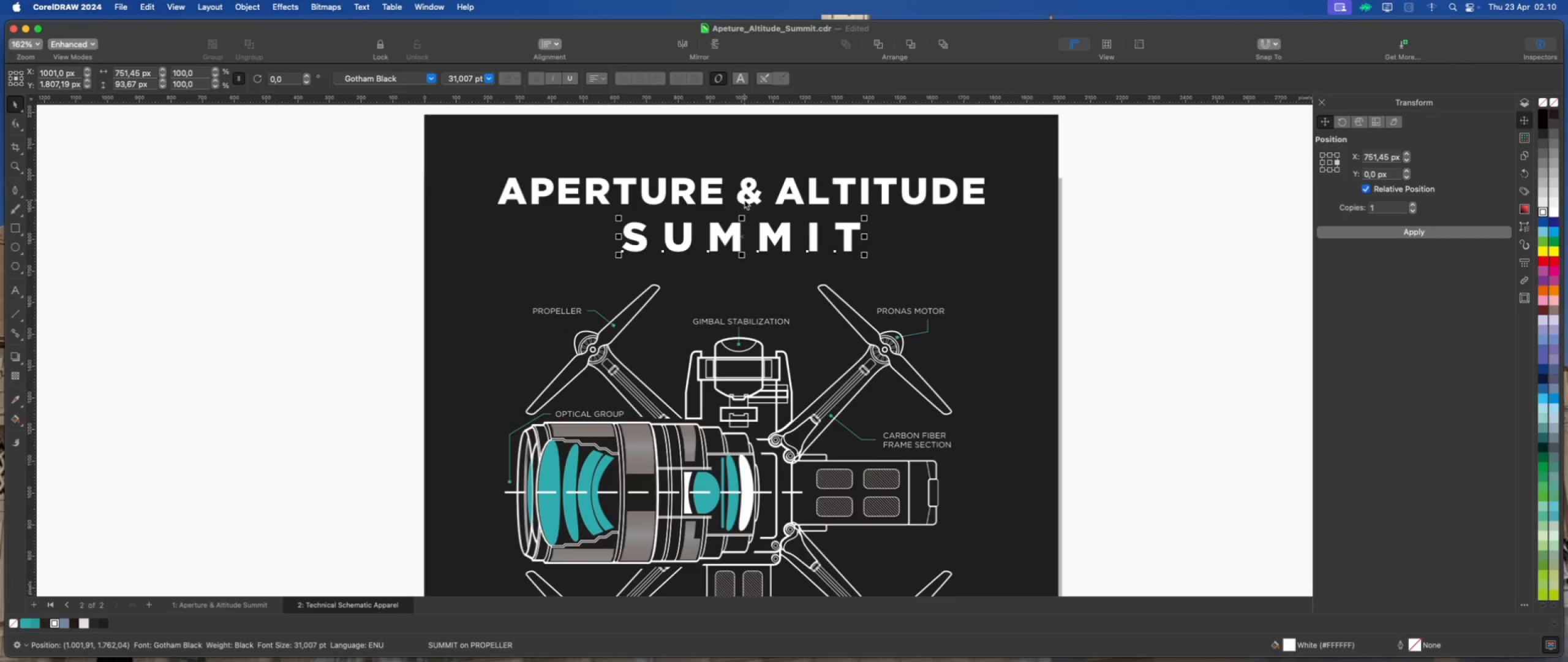 
hold_key(key=ShiftLeft, duration=0.64)
left_click([744, 200])
 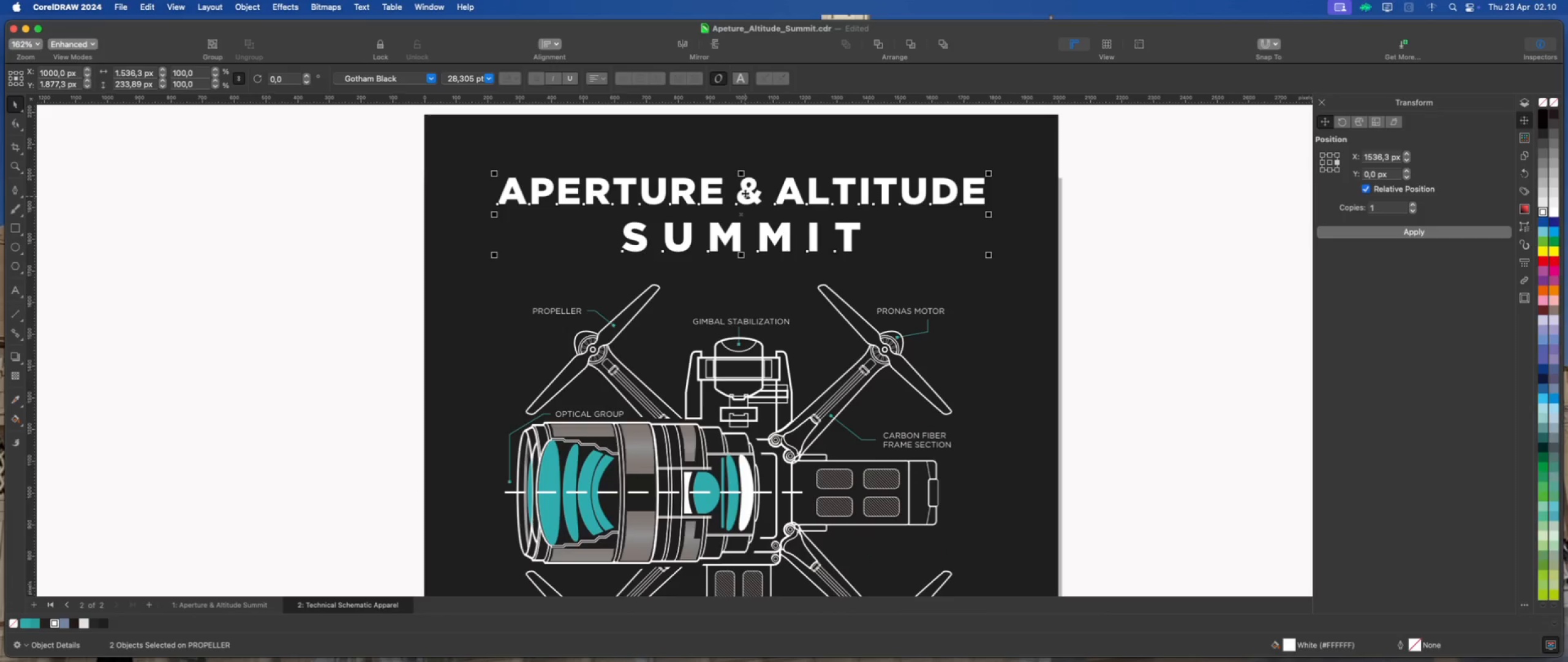 
left_click_drag(start_coordinate=[745, 193], to_coordinate=[745, 200])
 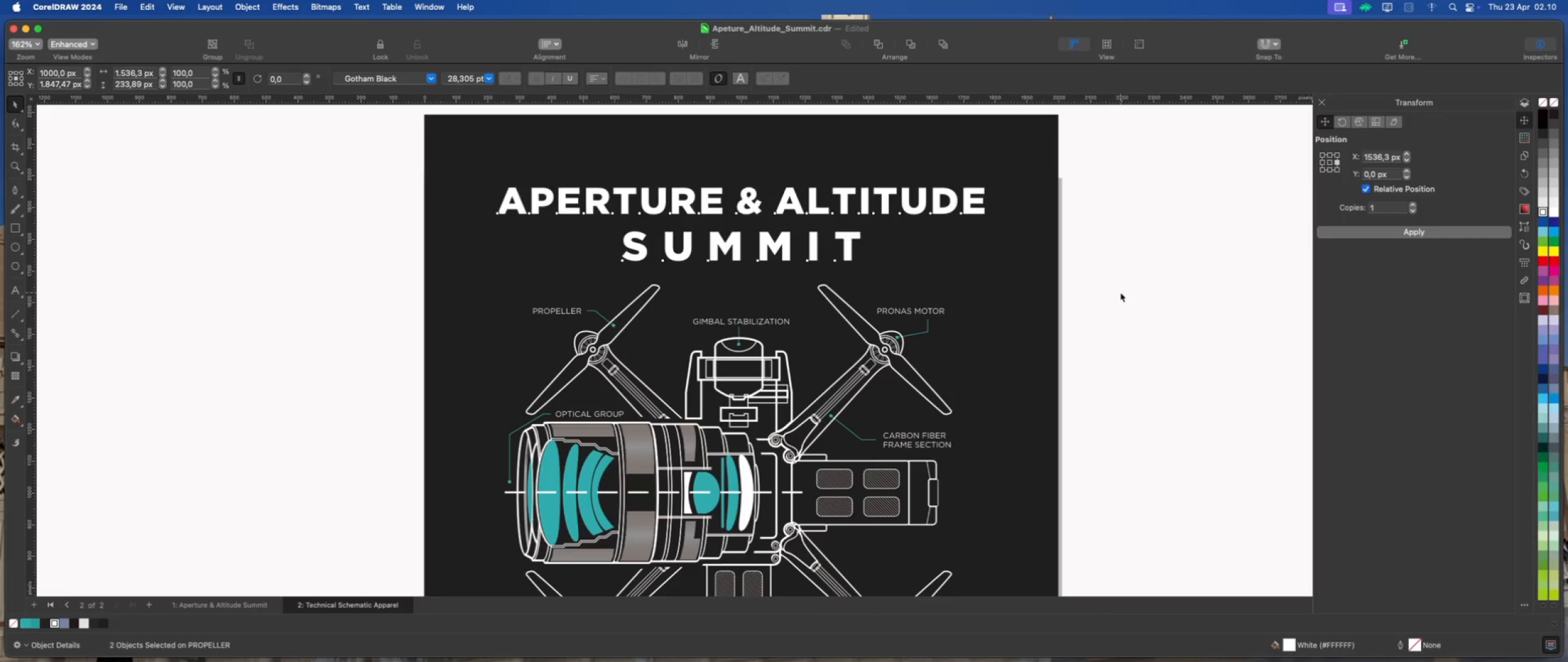 
hold_key(key=ShiftLeft, duration=1.22)
 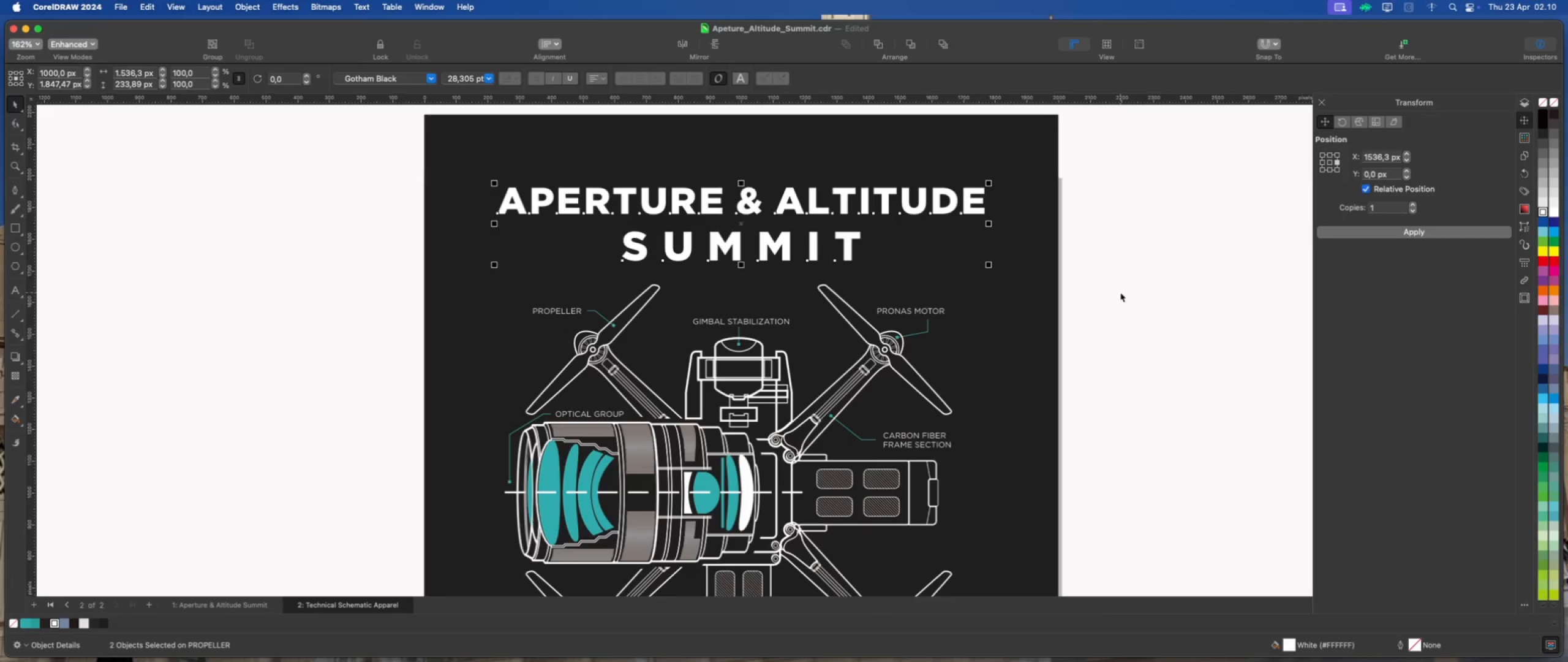 
left_click([1120, 292])
 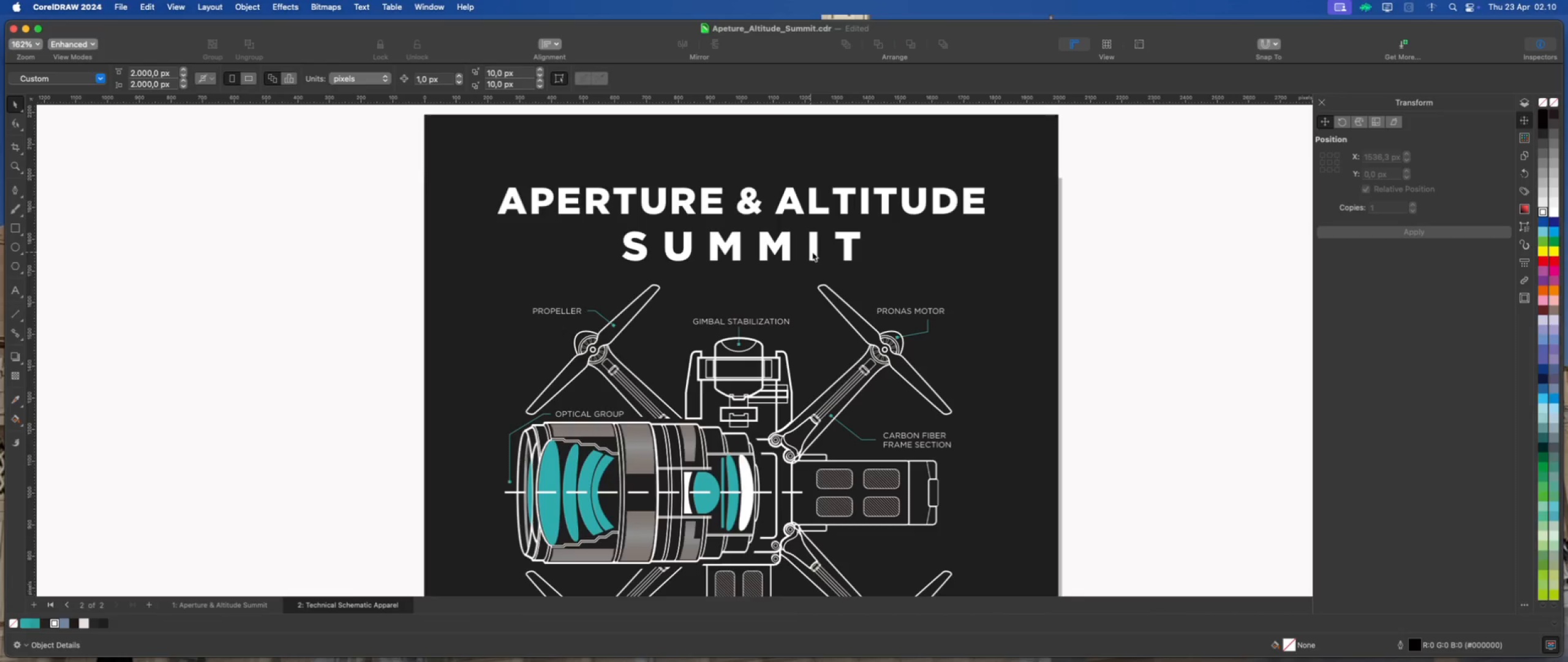 
left_click([815, 252])
 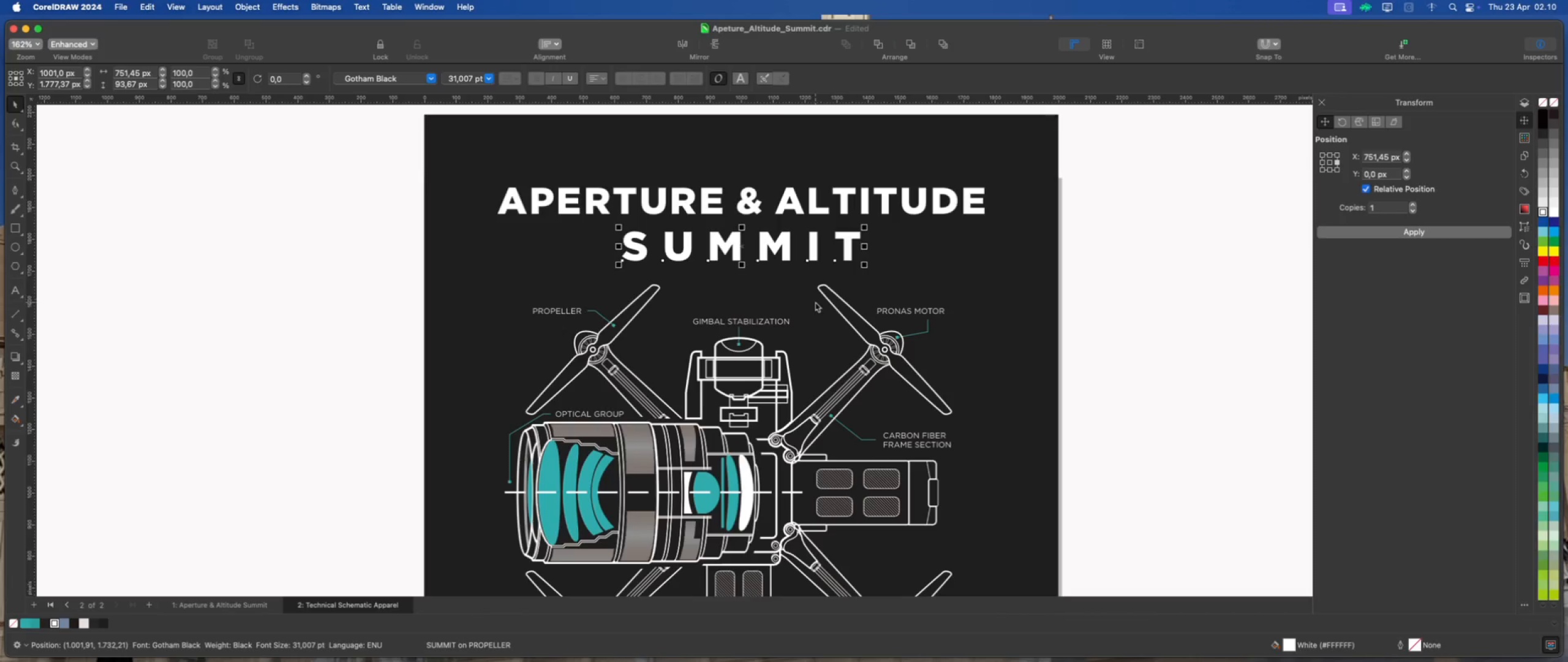 
key(ArrowUp)
 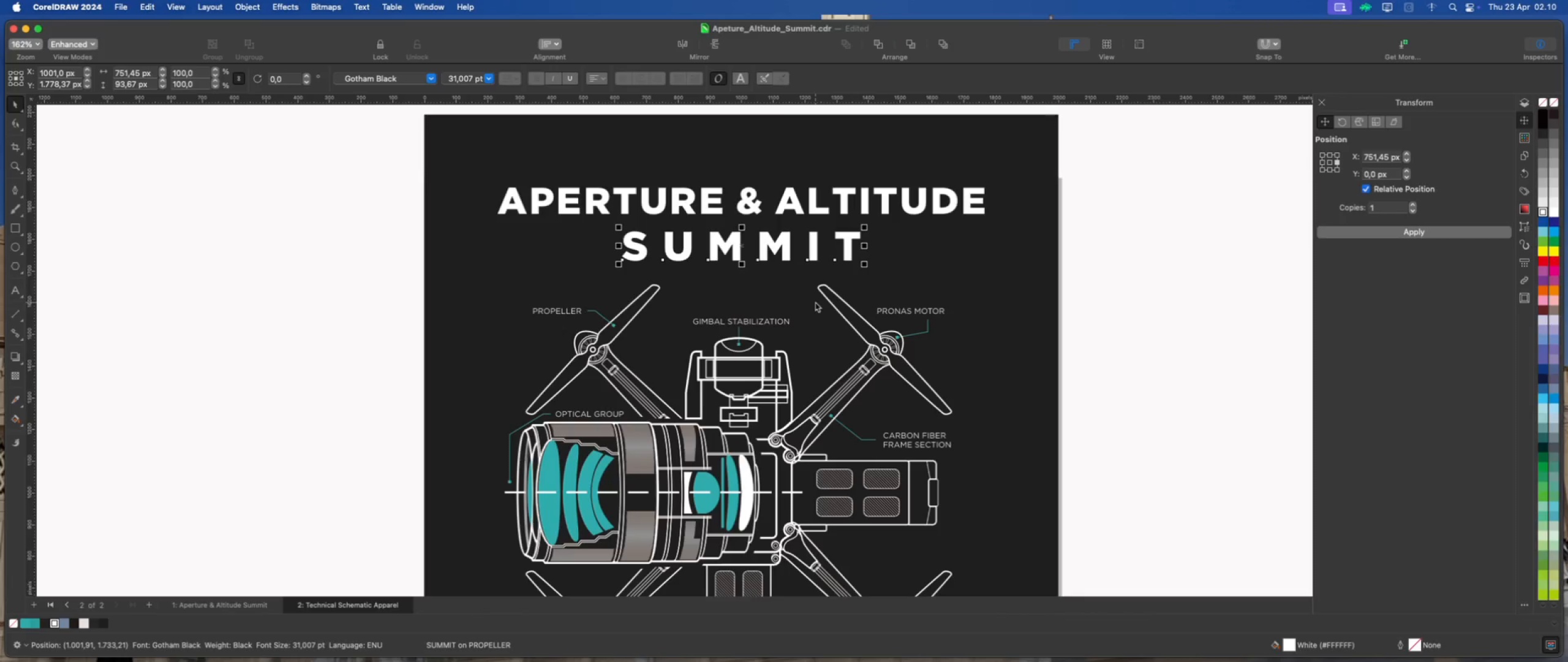 
key(ArrowUp)
 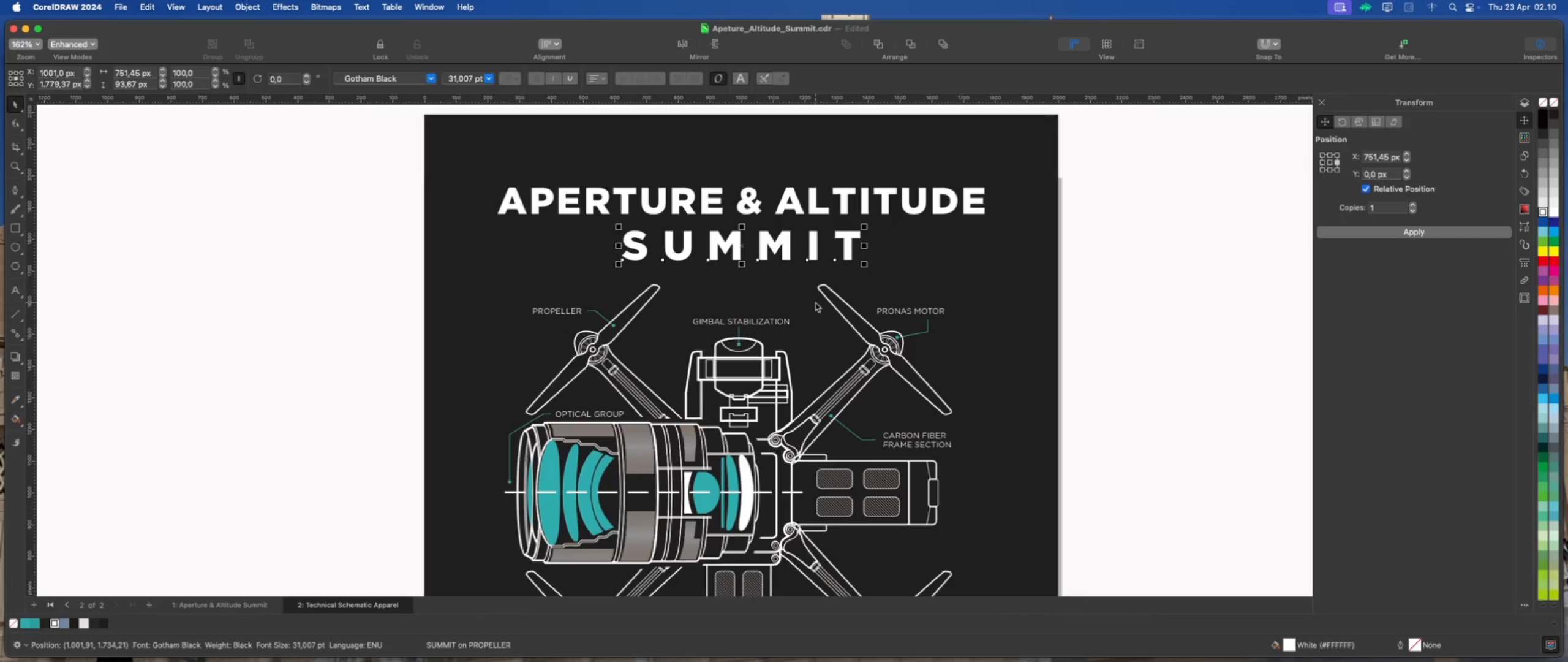 
key(ArrowUp)
 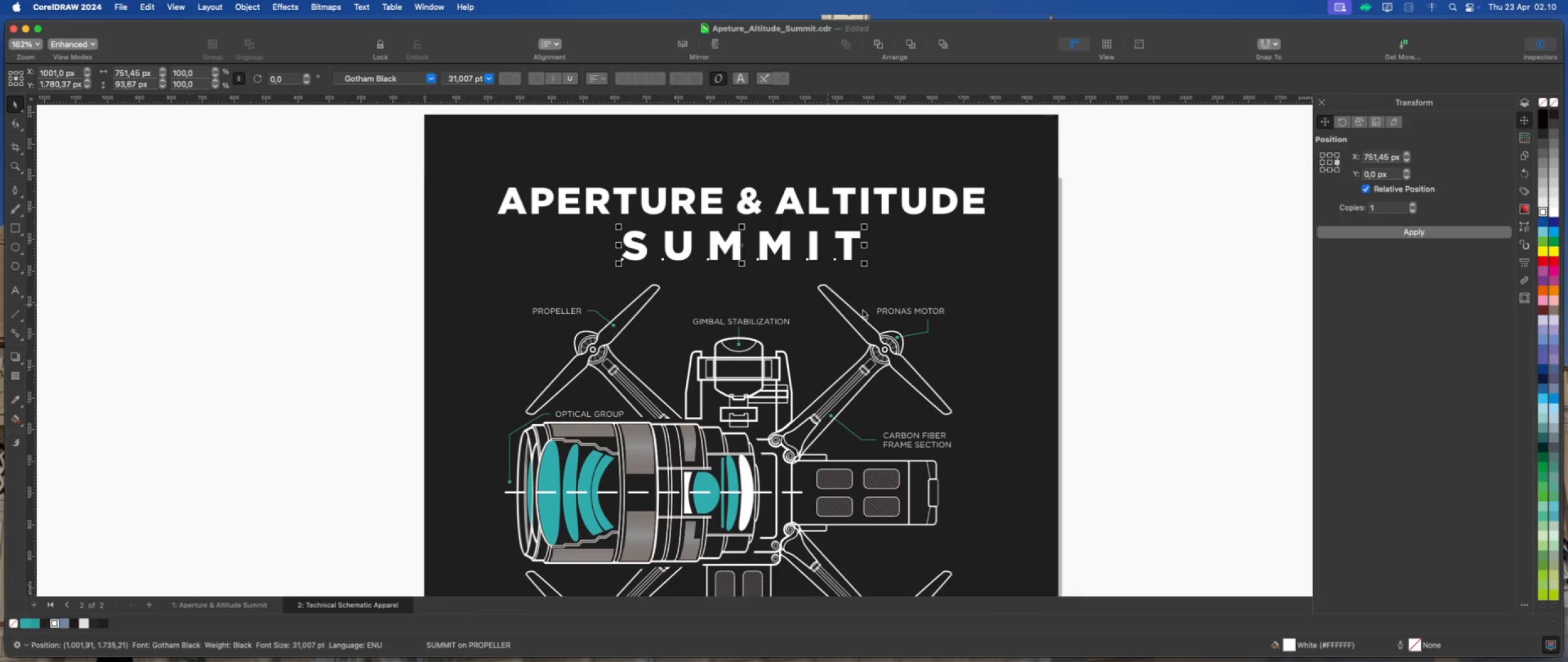 
key(ArrowUp)
 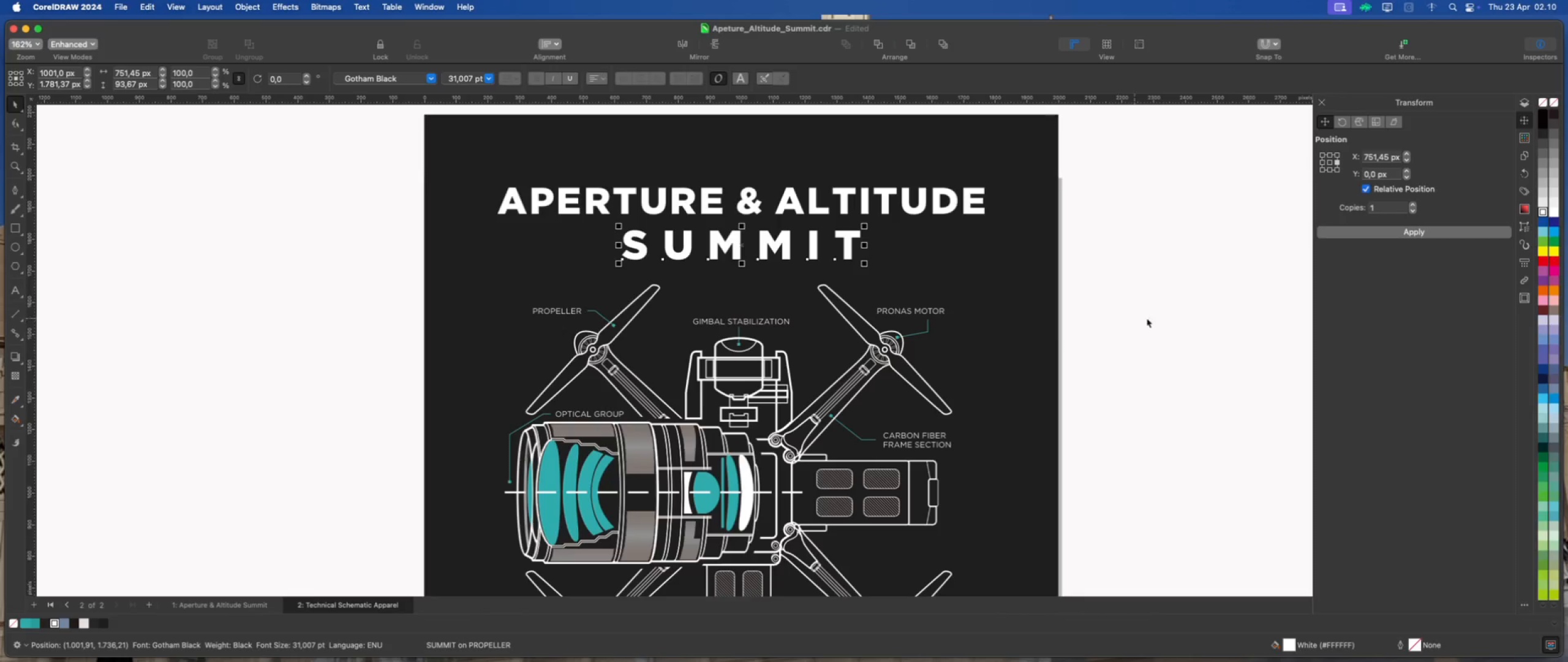 
left_click([1176, 319])
 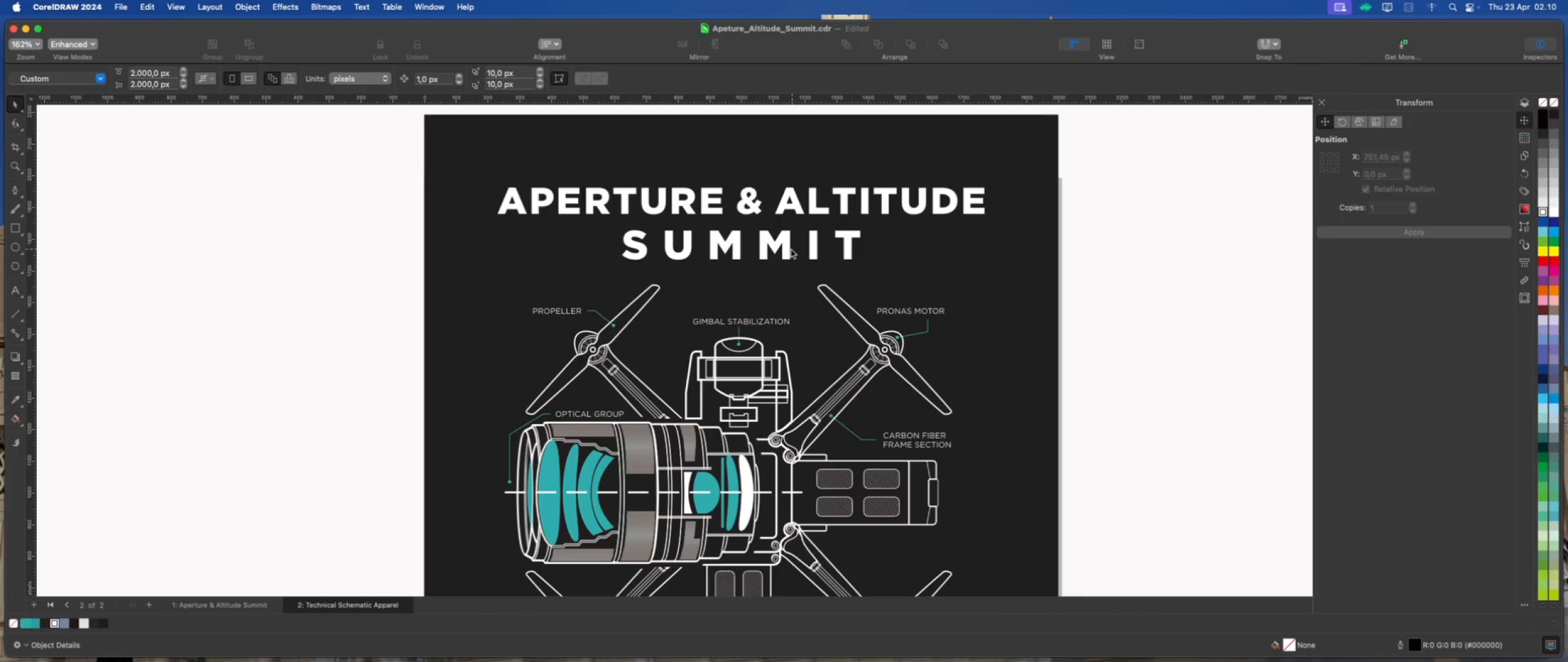 
left_click([788, 248])
 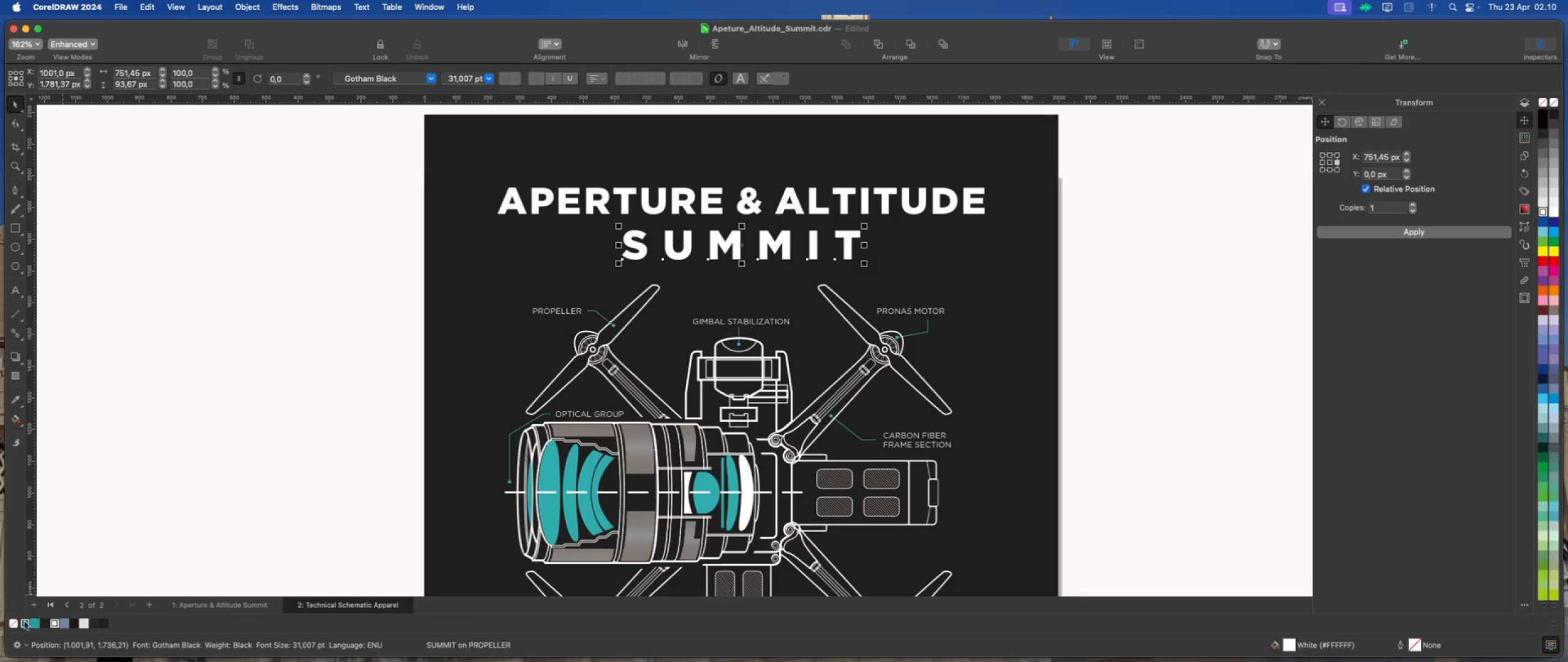 
double_click([176, 446])
 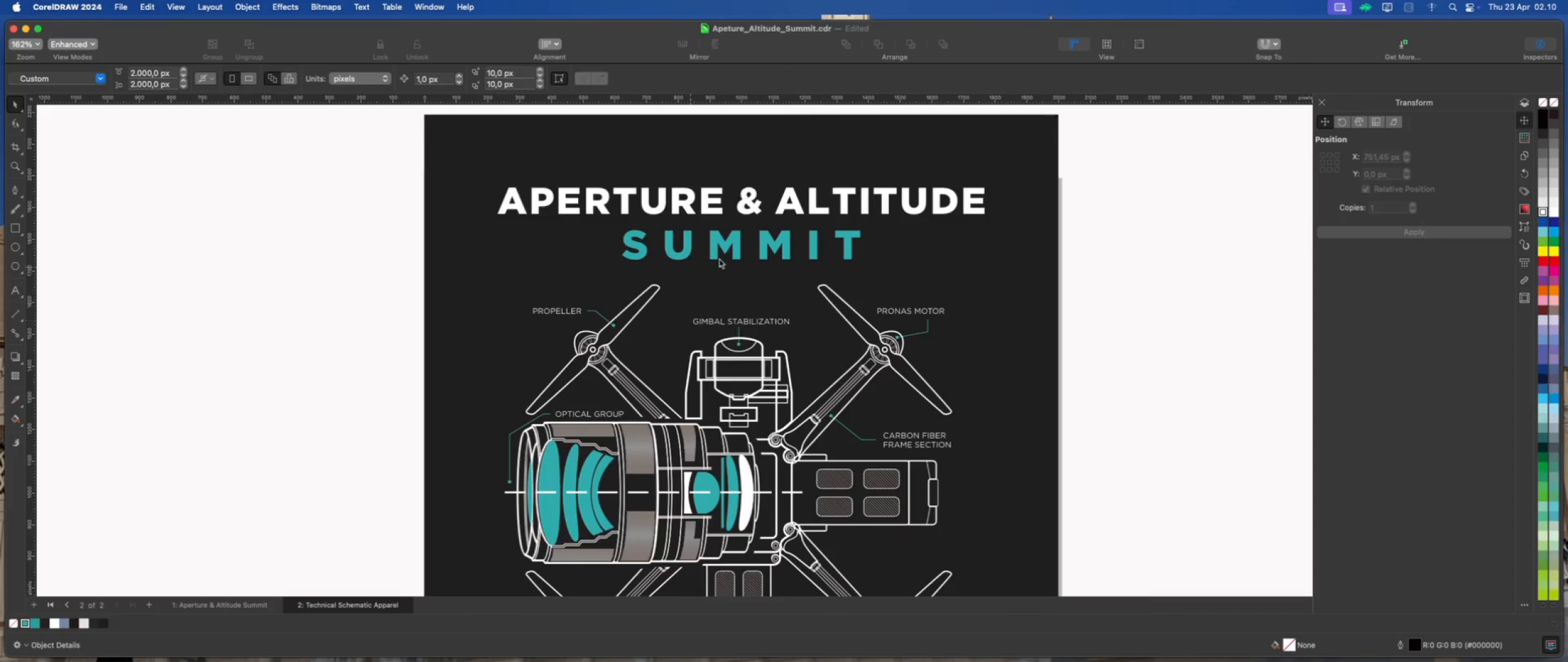 
scroll: coordinate [776, 266], scroll_direction: down, amount: 3.0
 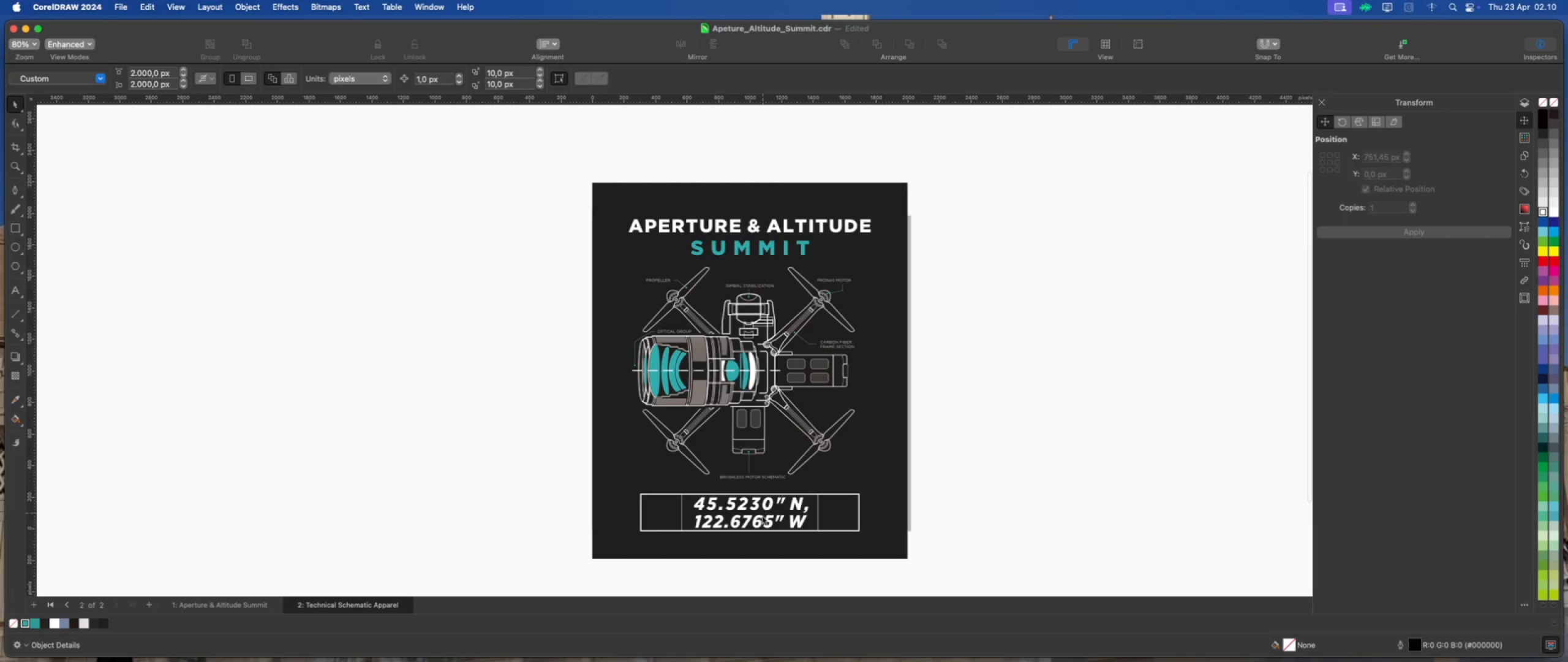 
left_click([771, 521])
 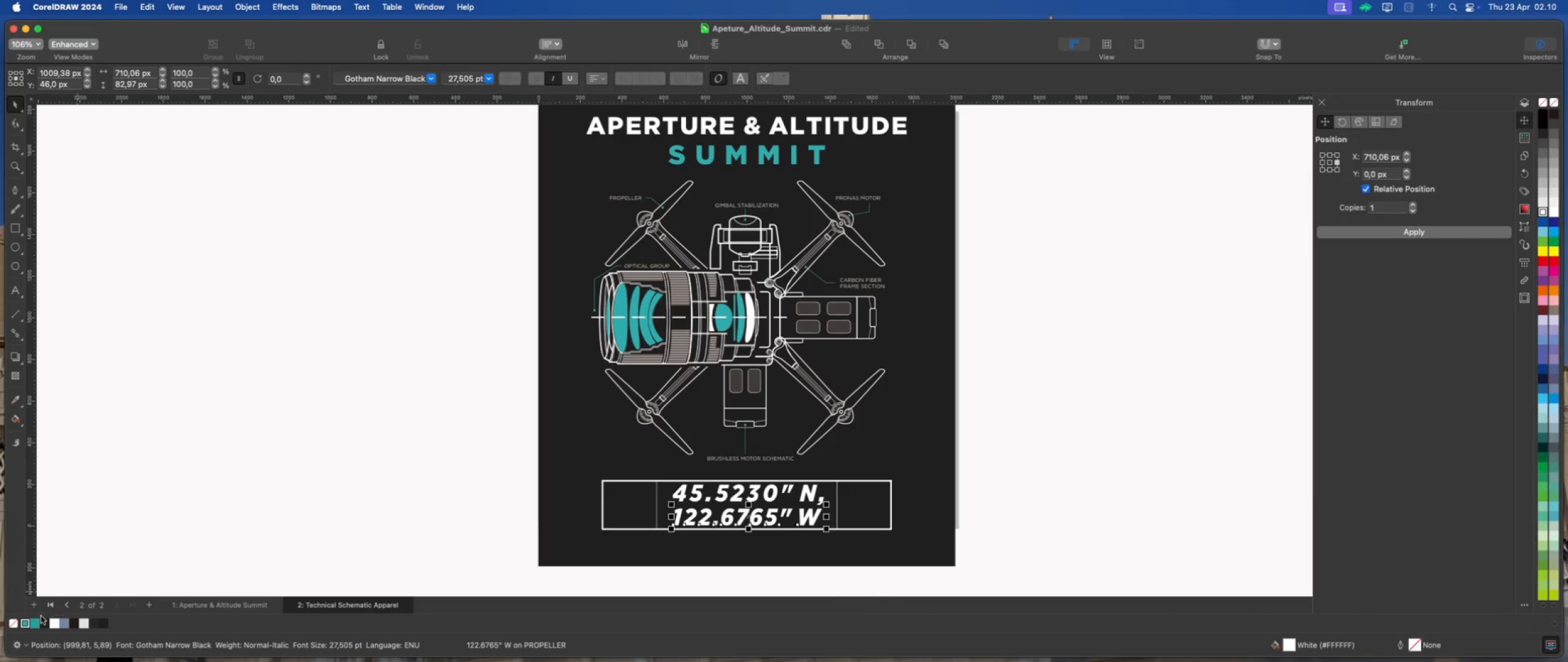 
scroll: coordinate [760, 537], scroll_direction: up, amount: 2.0
 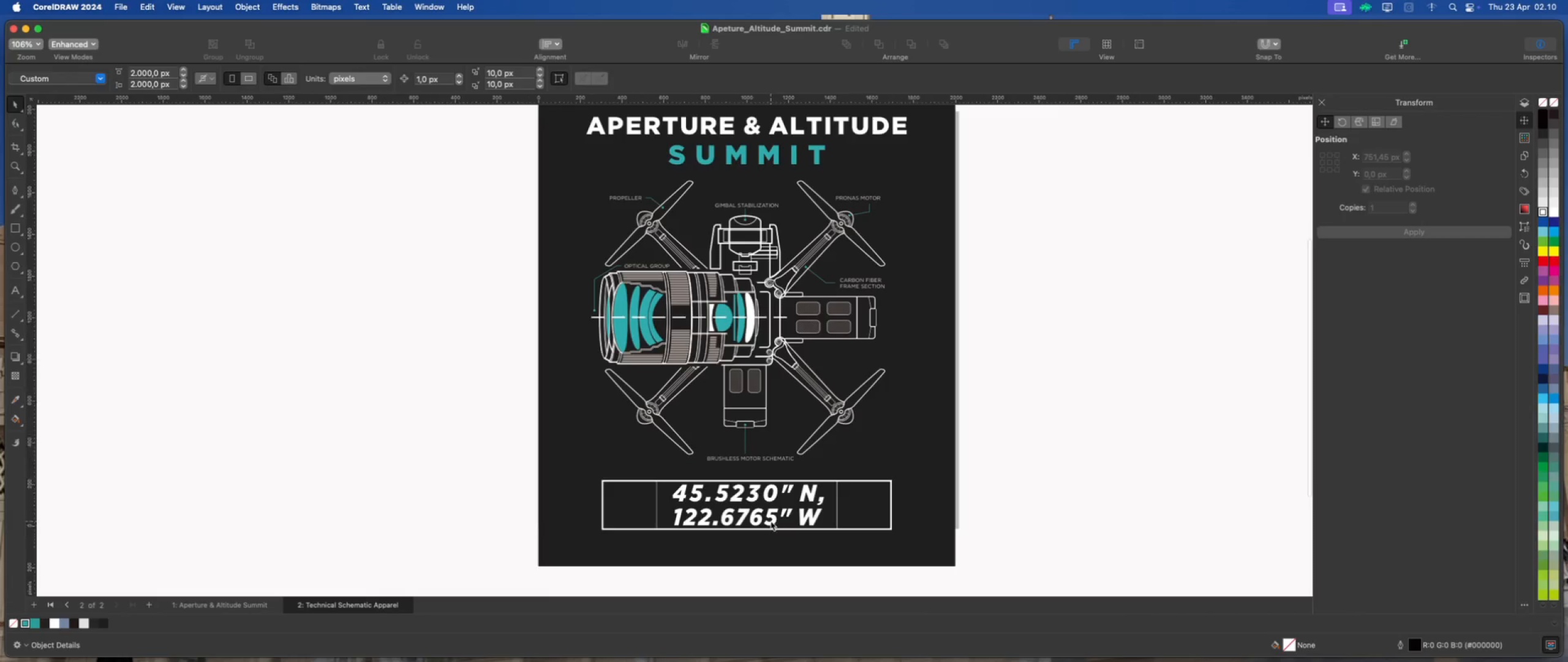 
left_click([26, 622])
 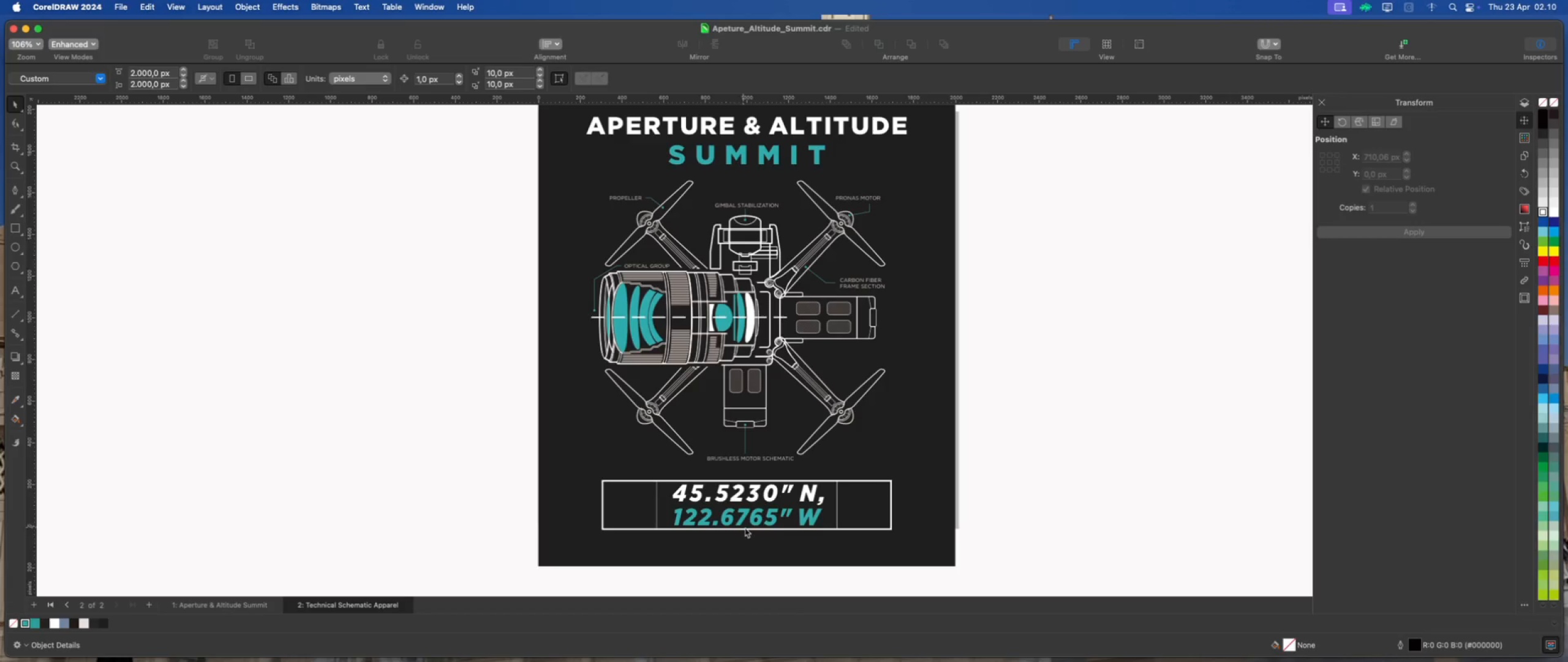 
scroll: coordinate [782, 536], scroll_direction: up, amount: 4.0
 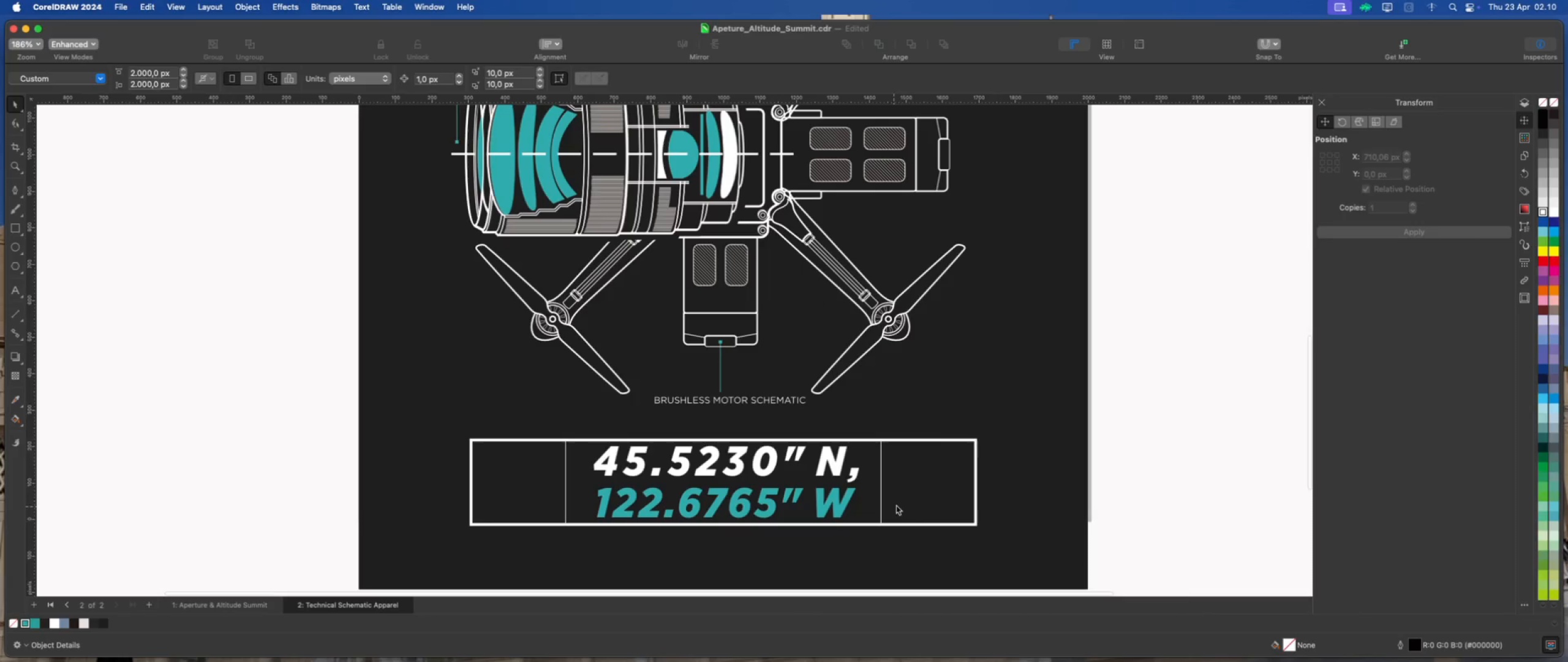 
left_click([905, 503])
 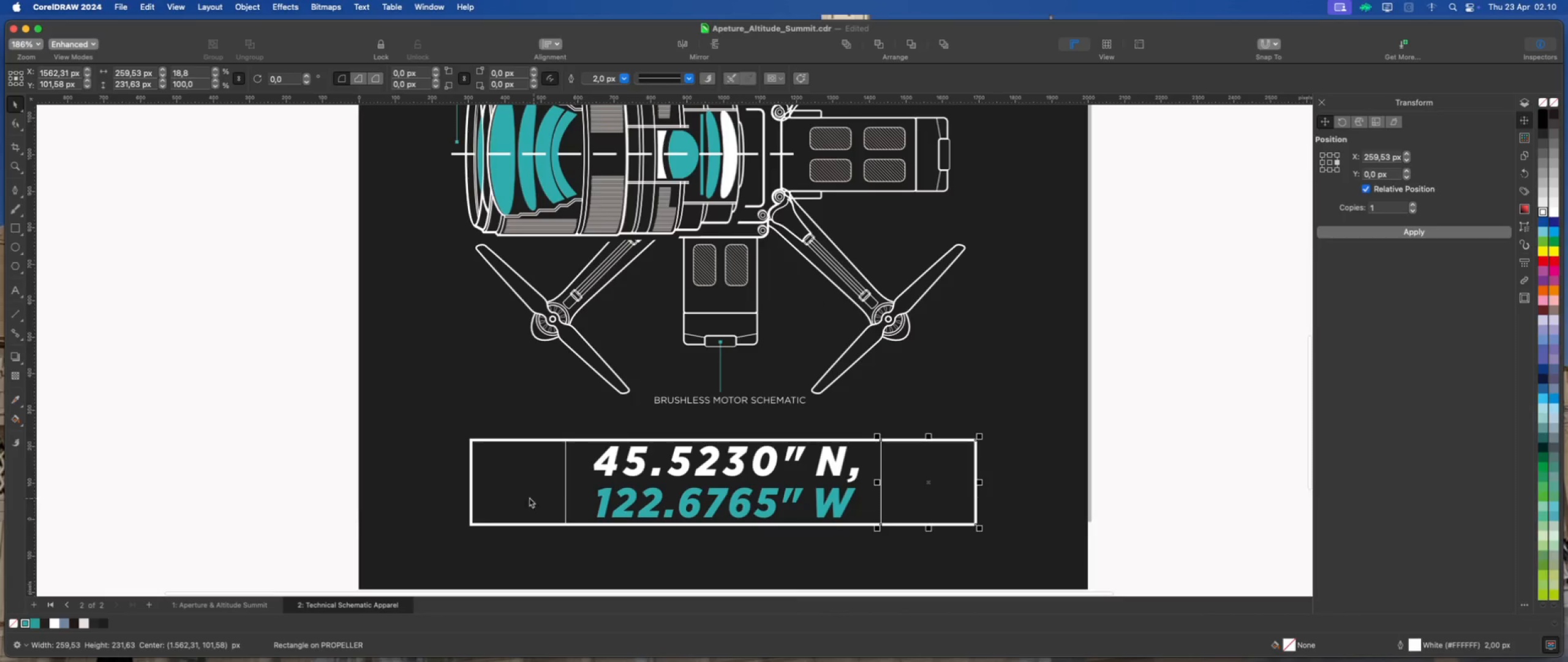 
hold_key(key=ShiftLeft, duration=1.27)
left_click([526, 490])
 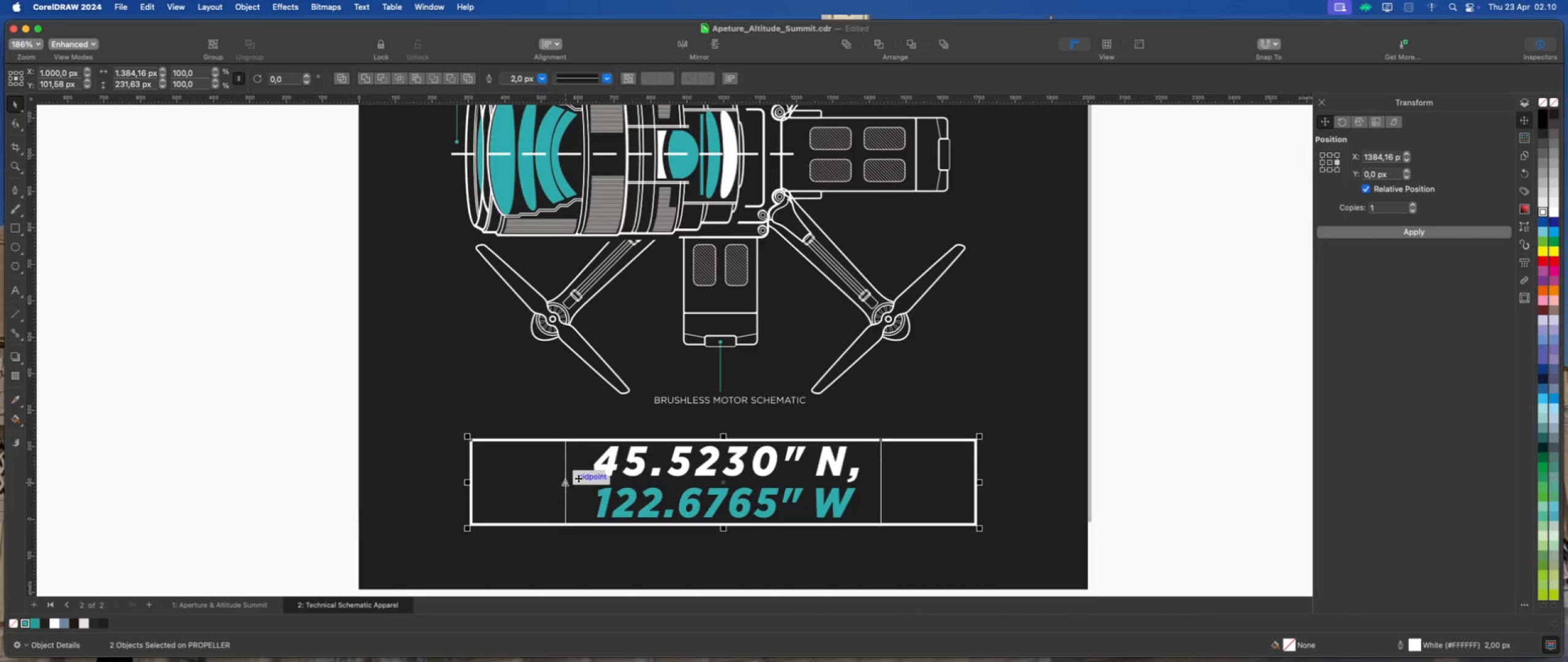 
left_click([579, 477])
 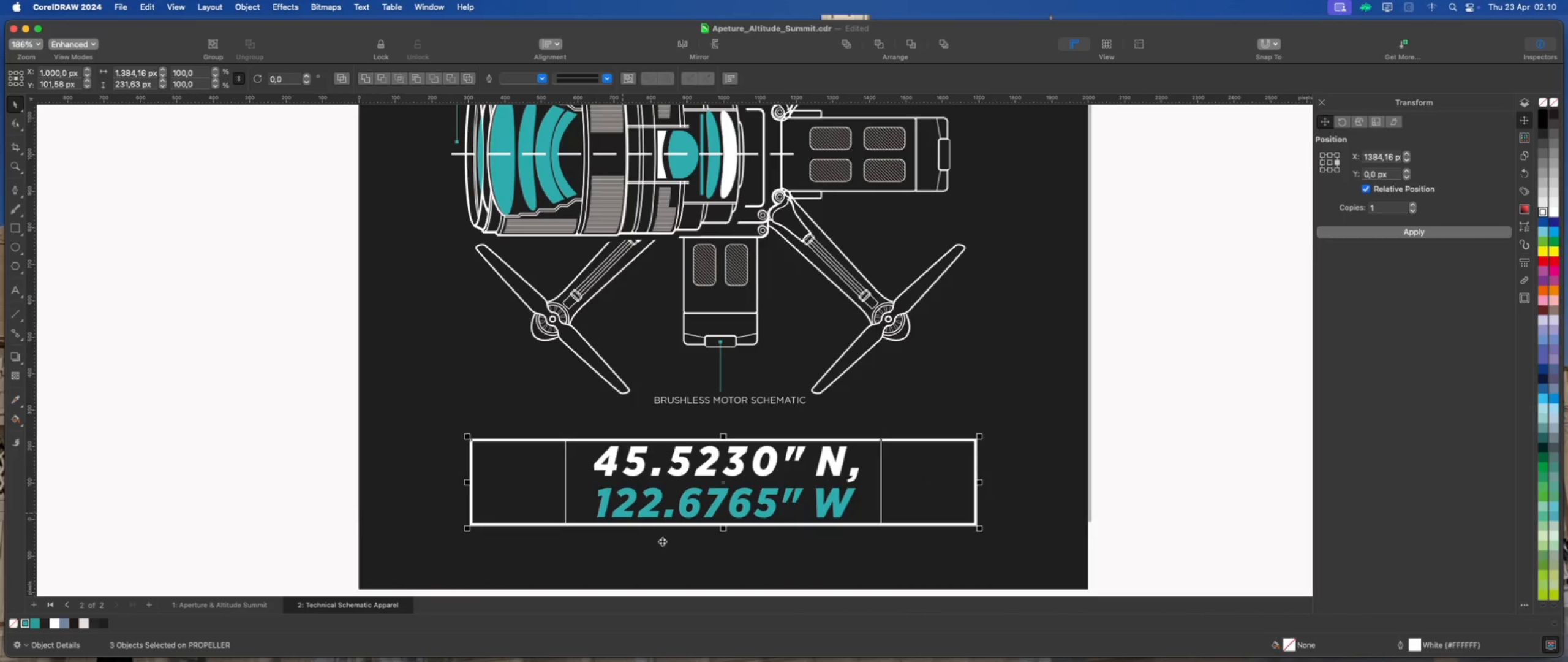 
scroll: coordinate [695, 550], scroll_direction: up, amount: 2.0
 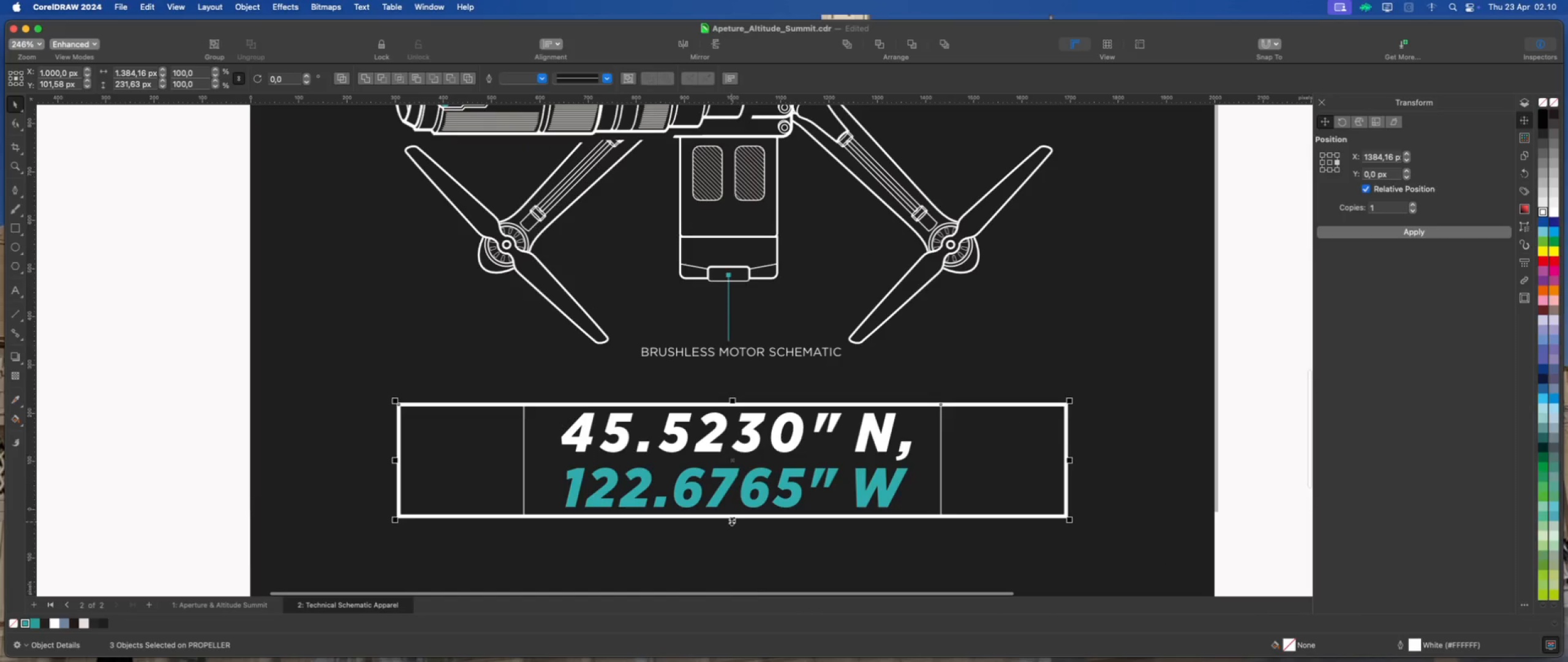 
left_click_drag(start_coordinate=[732, 520], to_coordinate=[733, 528])
 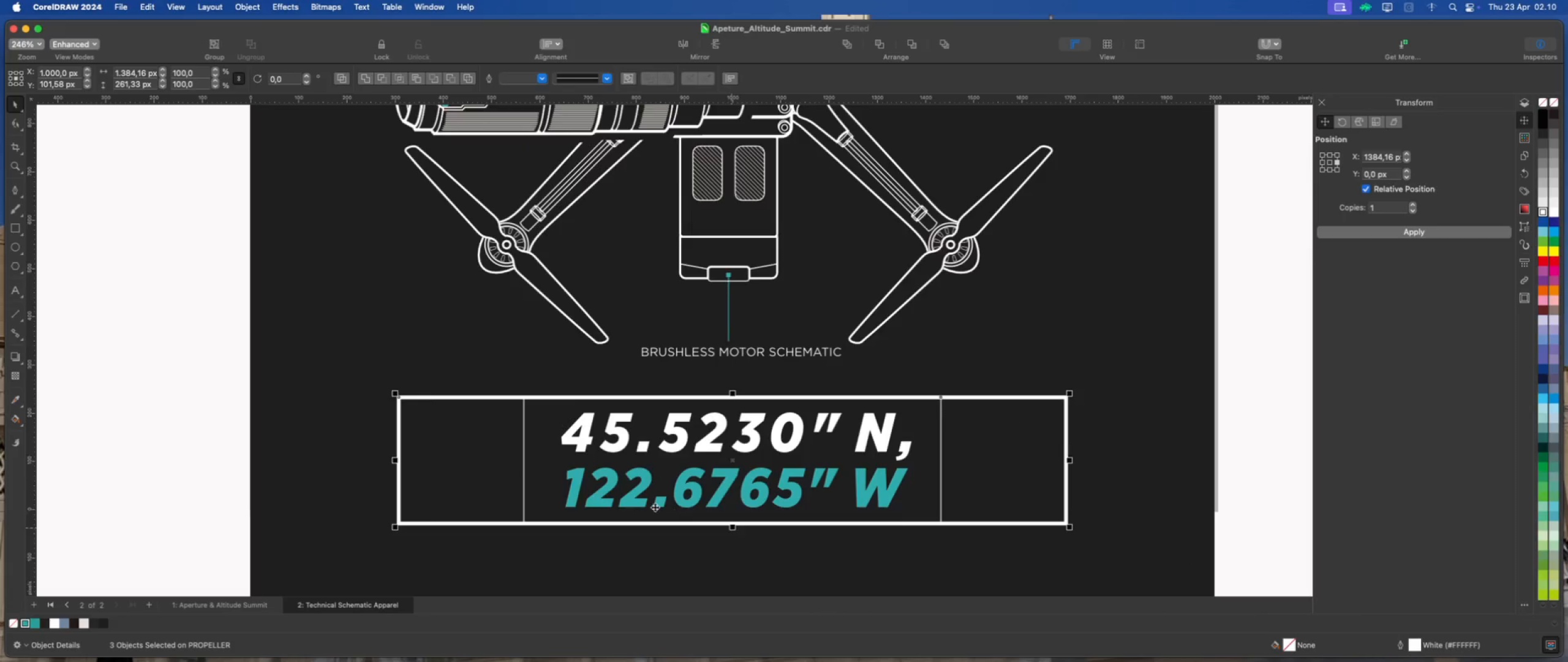 
hold_key(key=ShiftLeft, duration=1.55)
 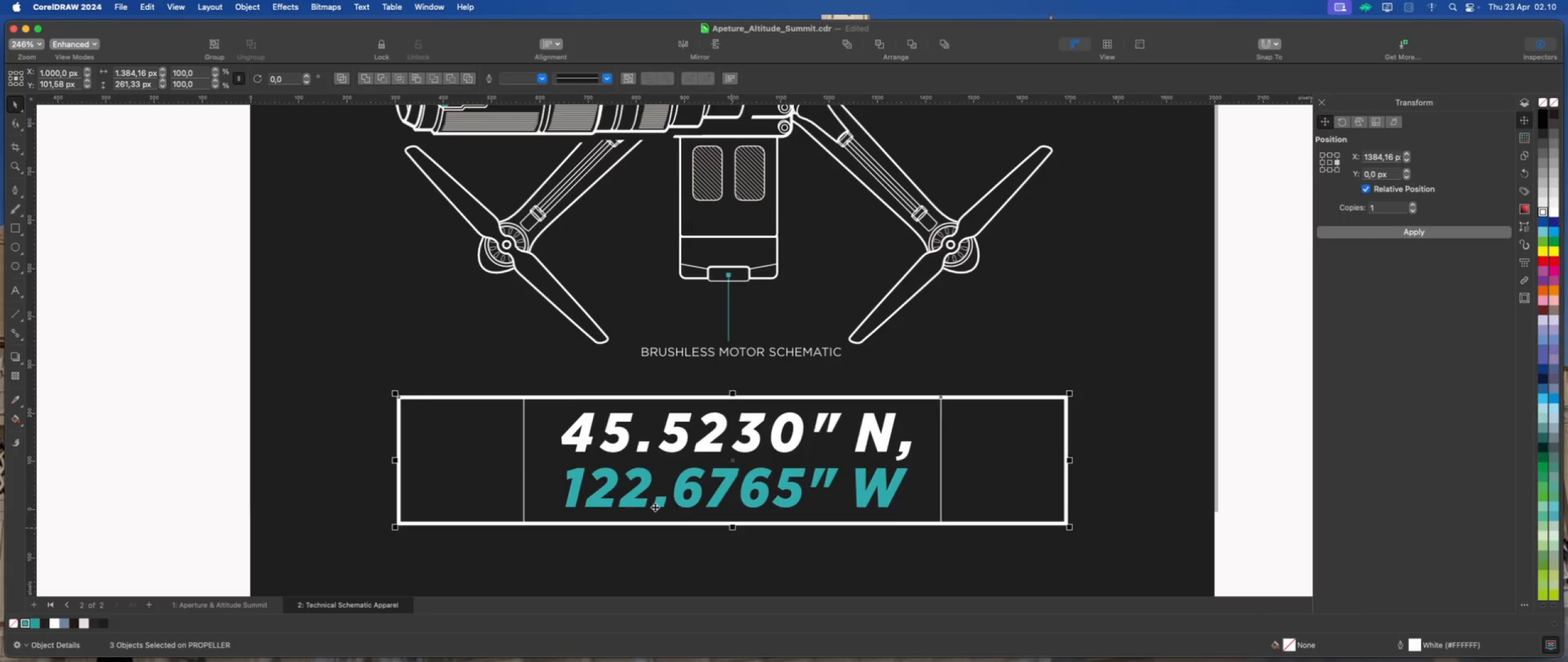 
scroll: coordinate [630, 500], scroll_direction: down, amount: 4.0
 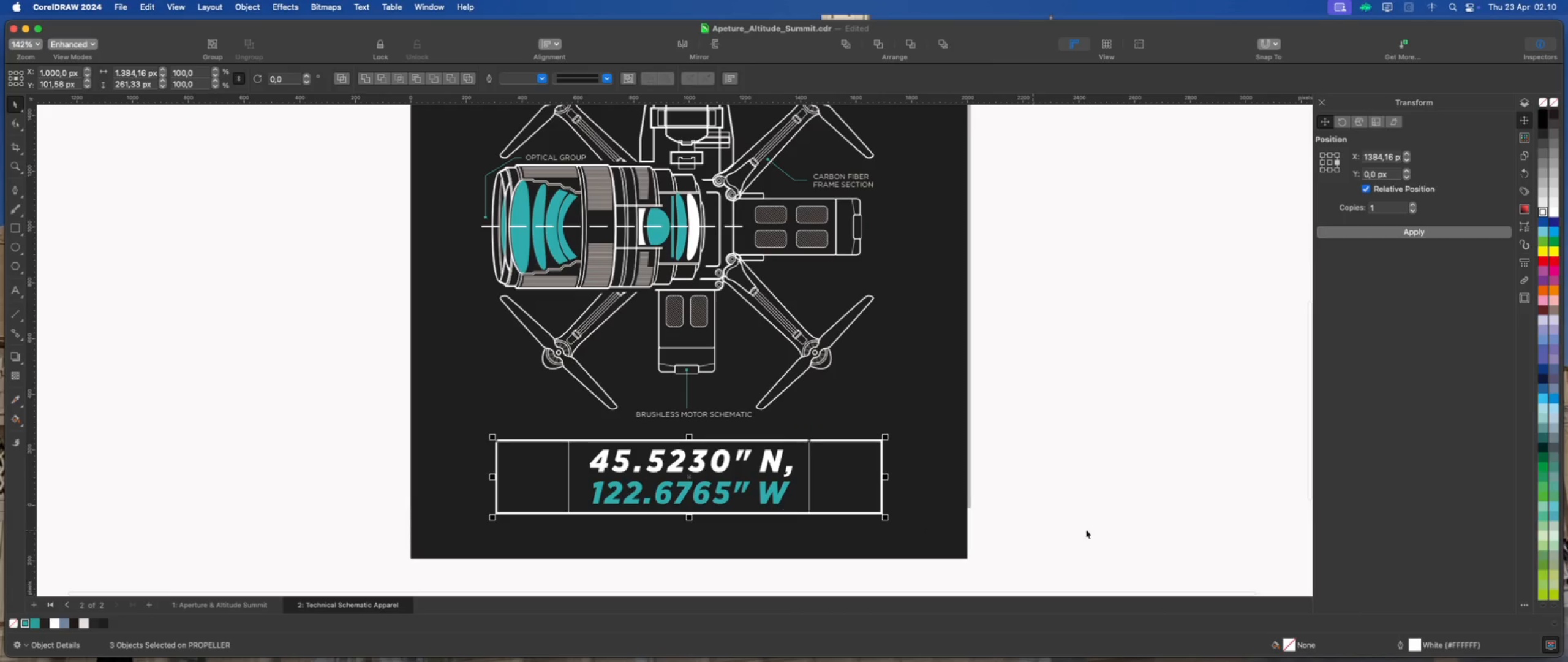 
left_click([1131, 527])
 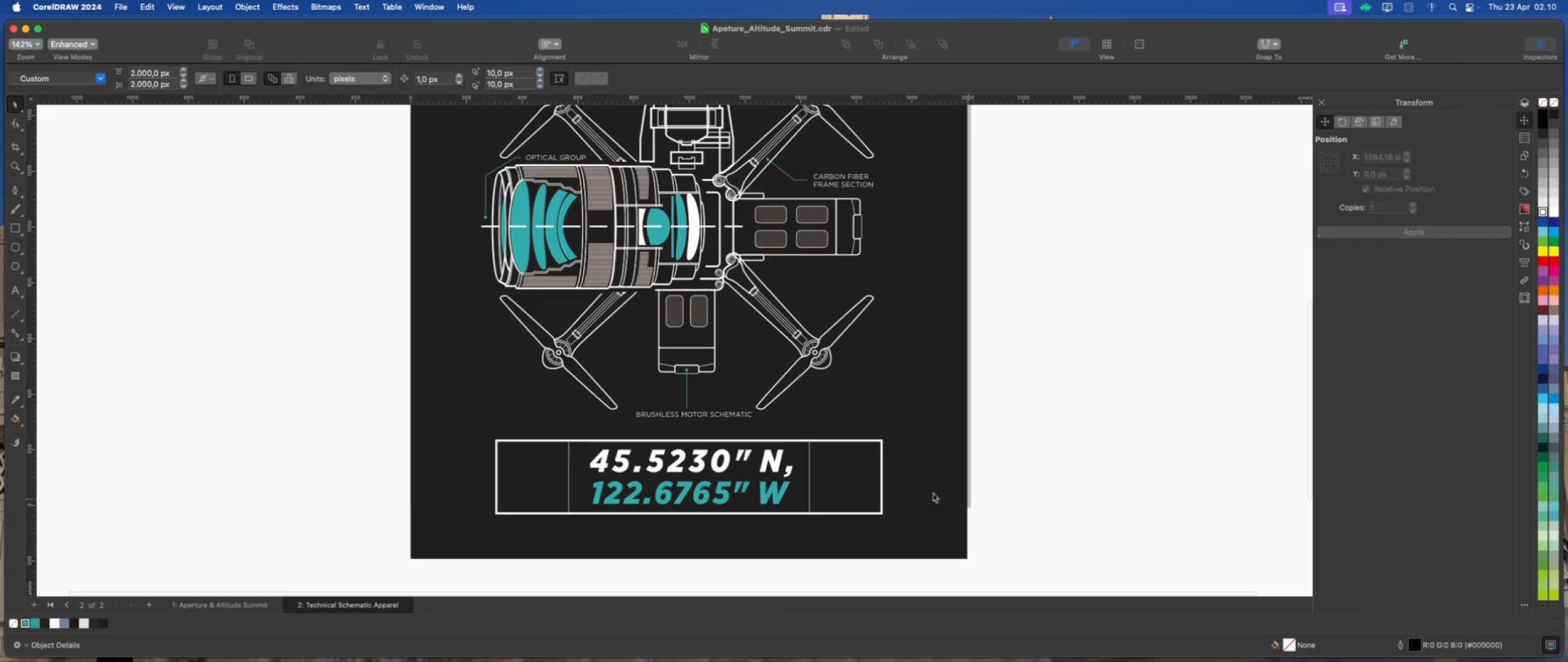 
scroll: coordinate [810, 471], scroll_direction: down, amount: 2.0
 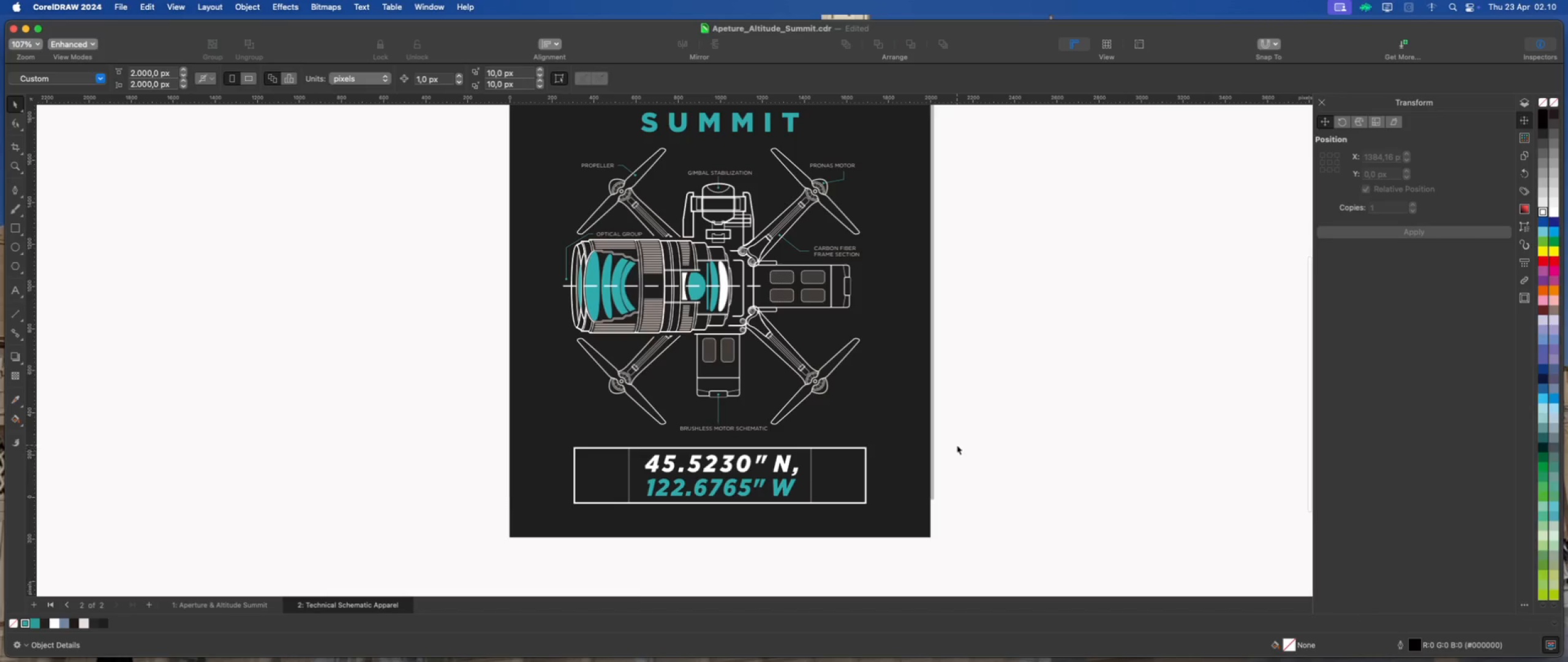 
left_click_drag(start_coordinate=[963, 438], to_coordinate=[543, 513])
 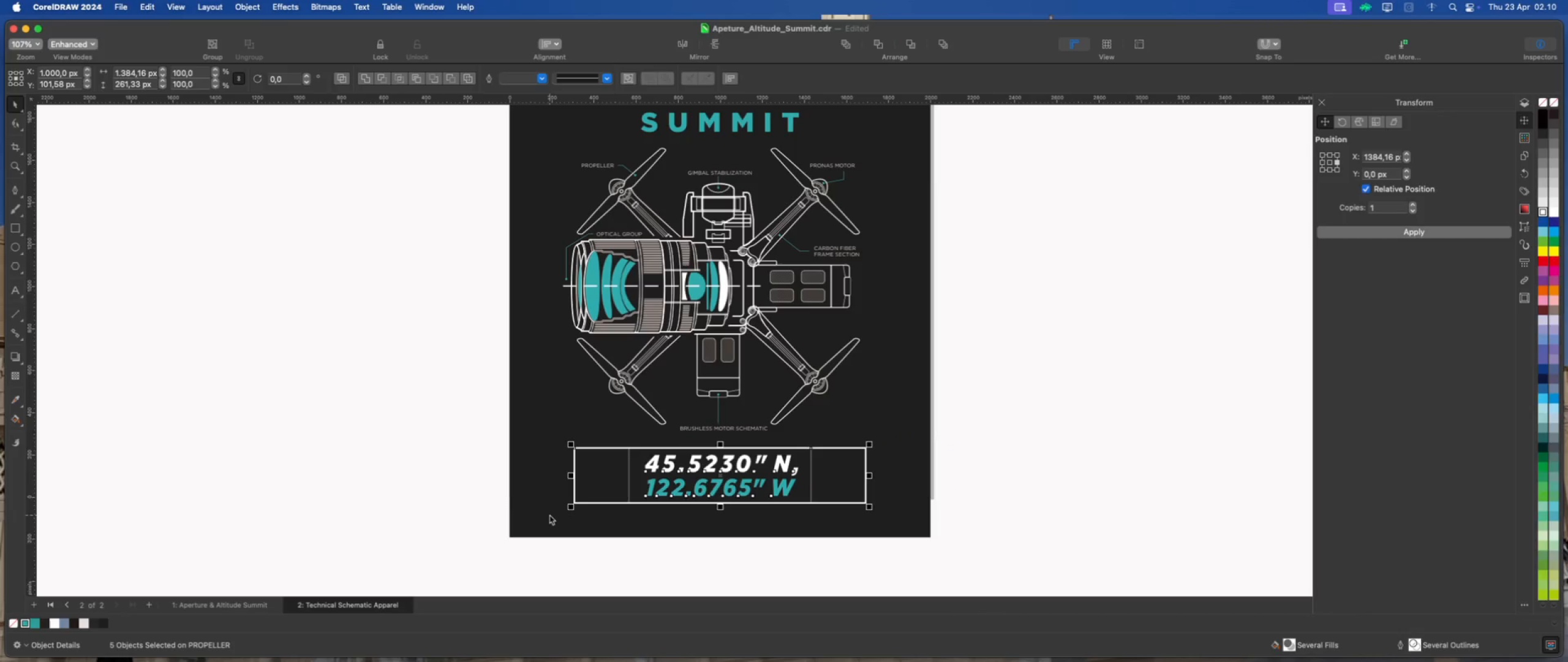 
key(ArrowDown)
 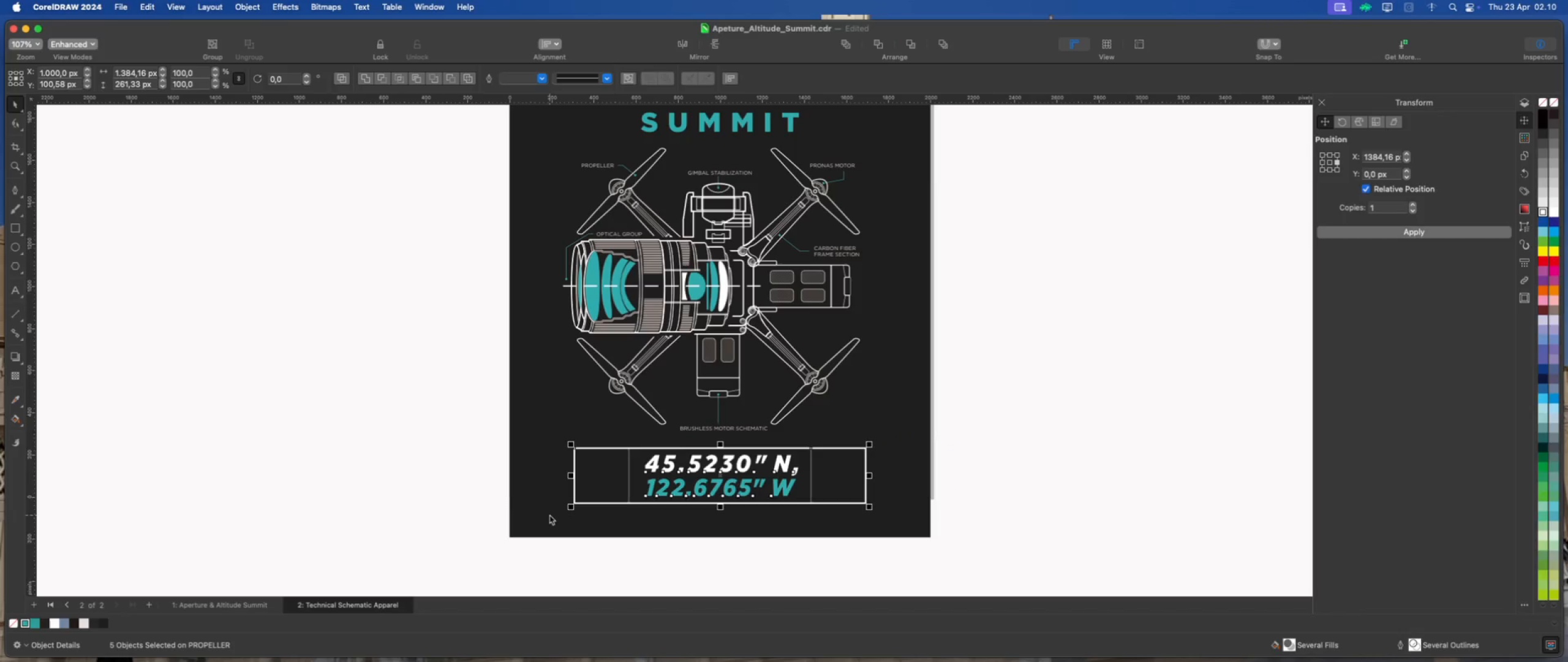 
key(ArrowDown)
 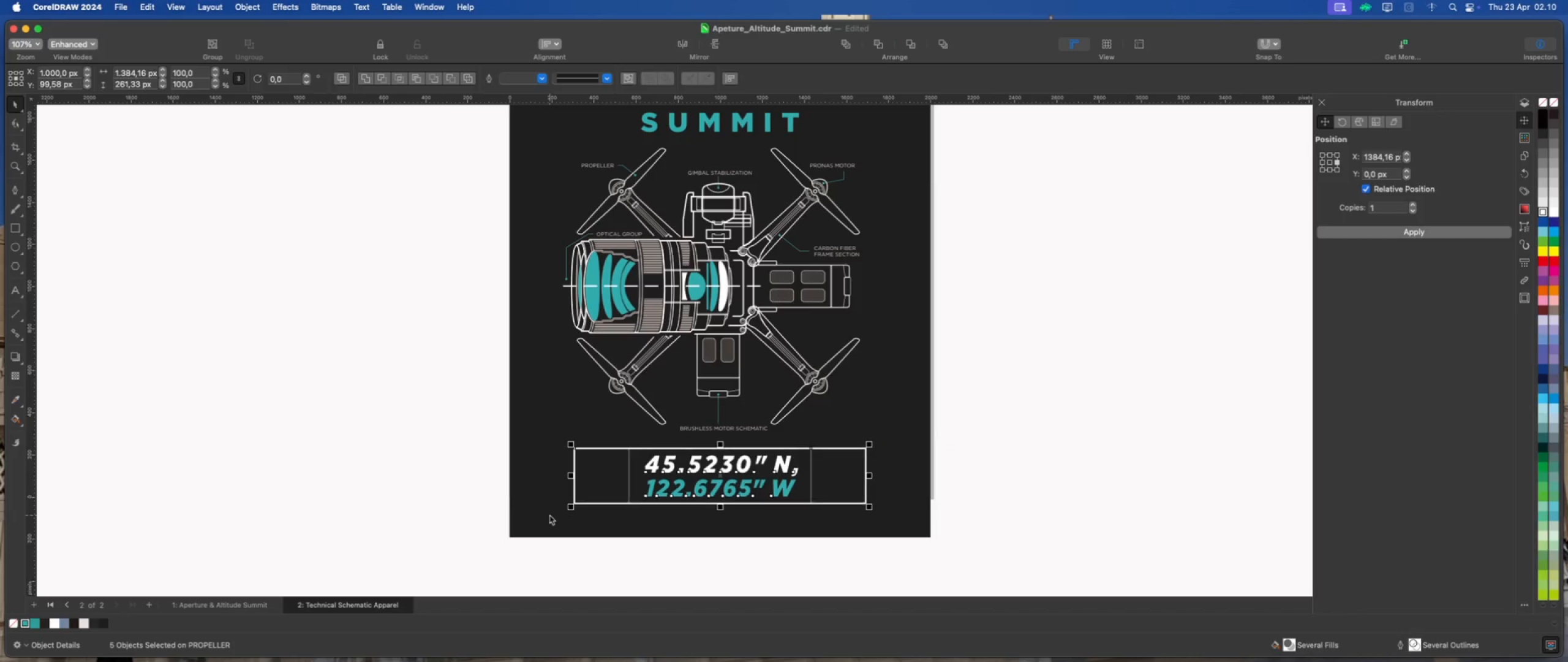 
key(ArrowDown)
 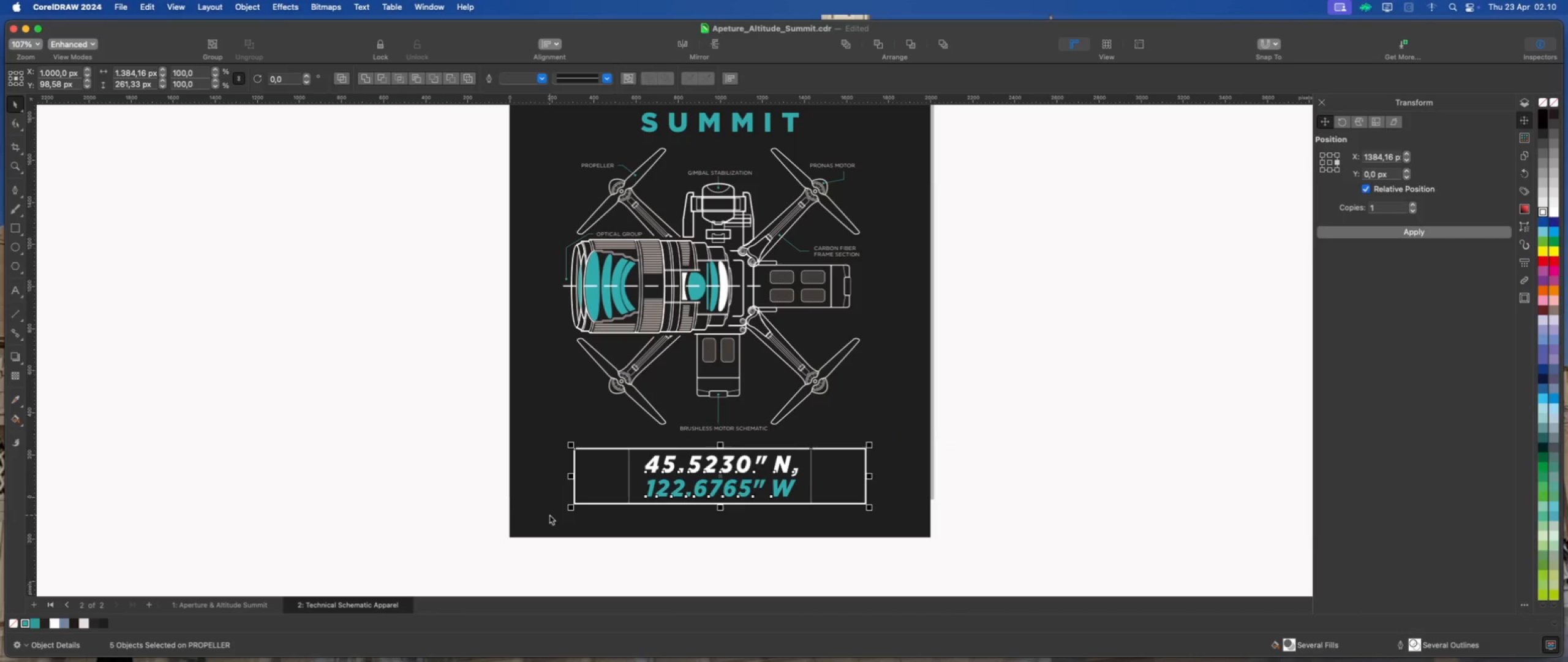 
key(ArrowUp)
 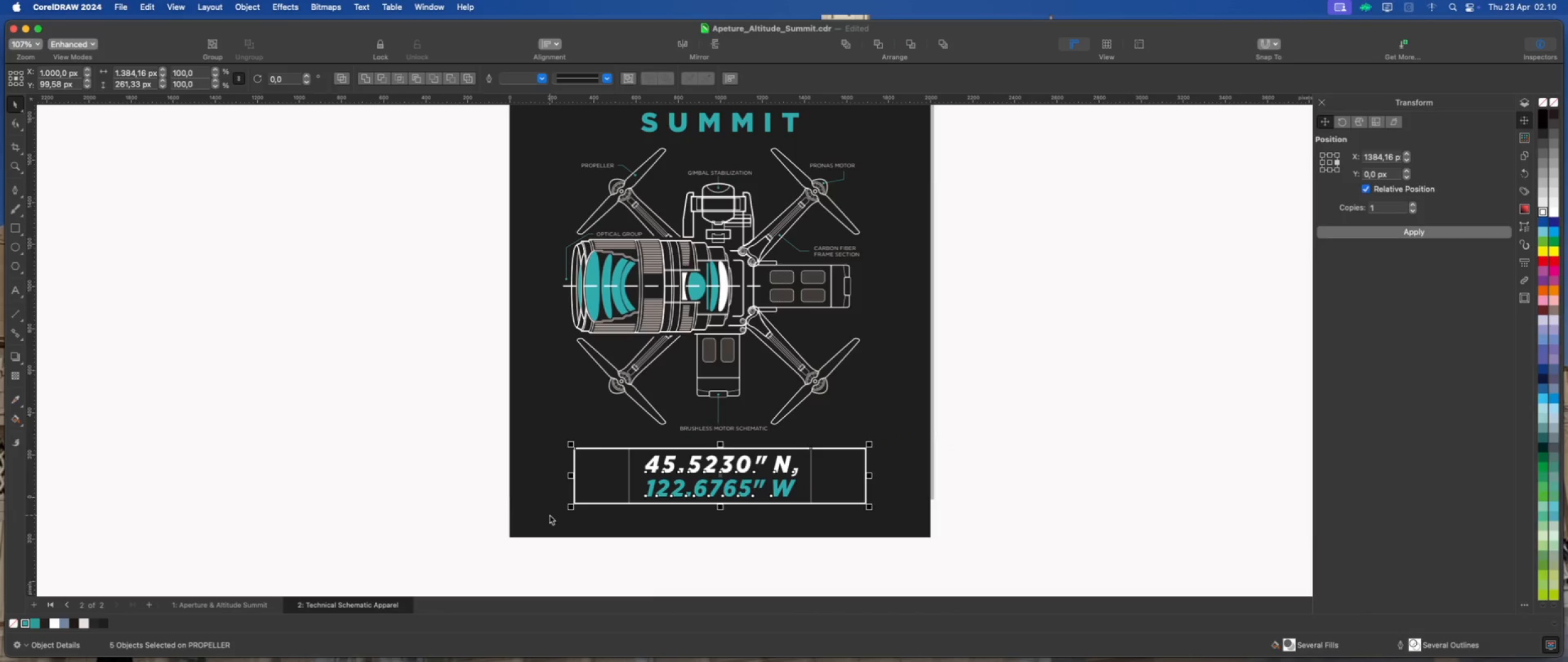 
key(ArrowUp)
 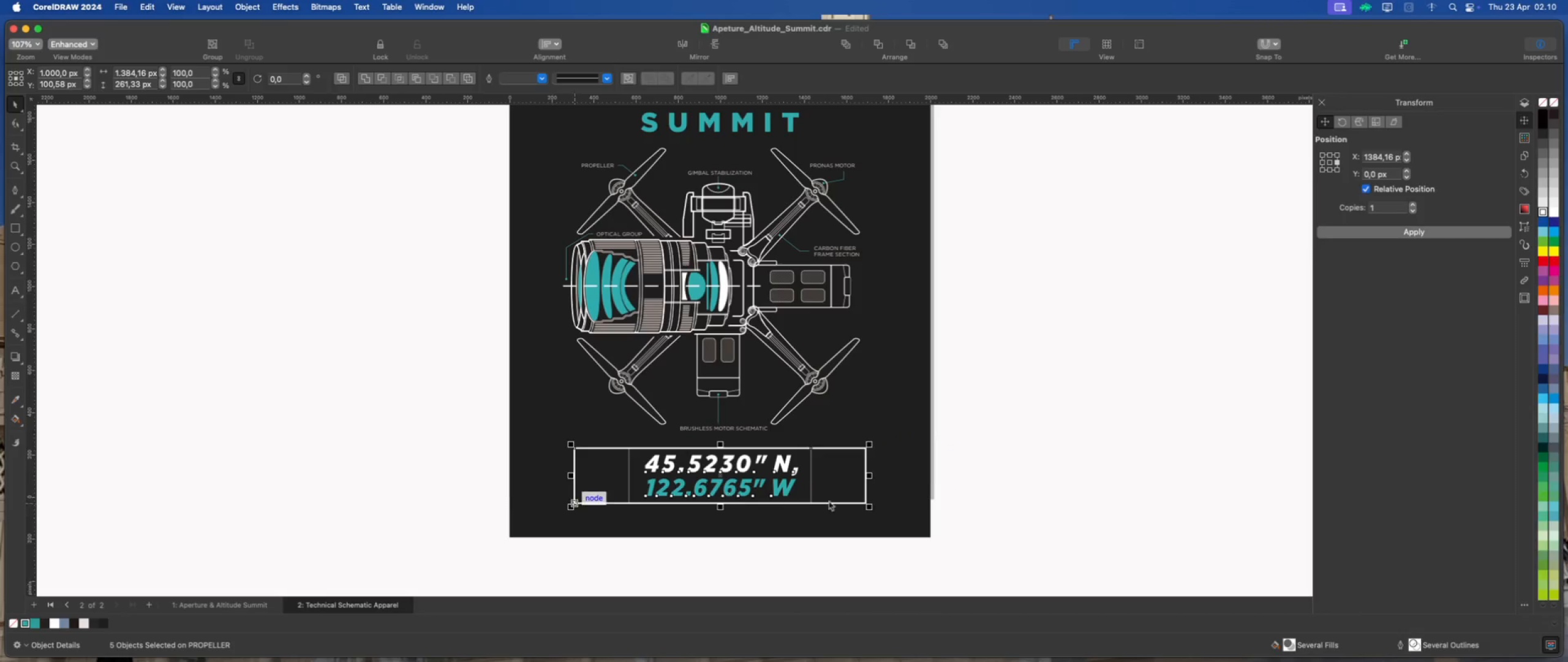 
left_click_drag(start_coordinate=[1136, 473], to_coordinate=[1133, 473])
 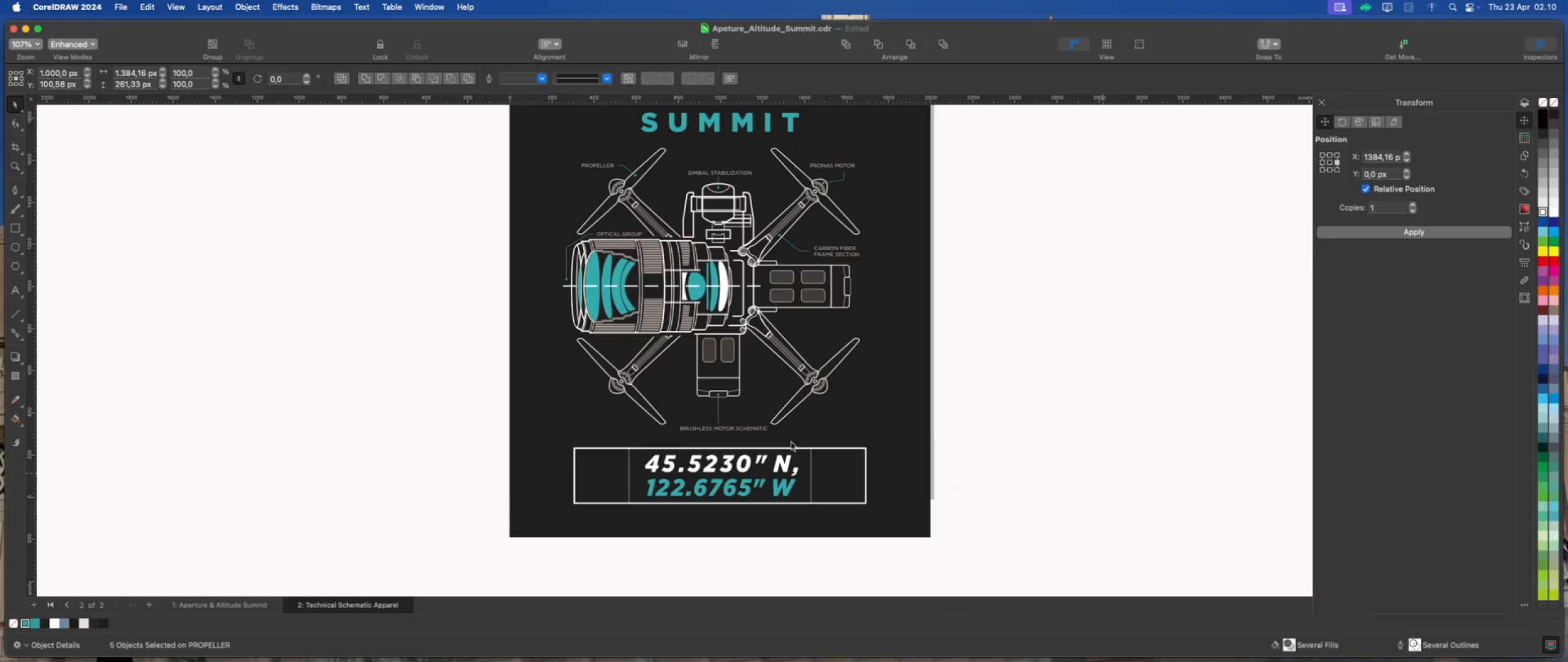 
scroll: coordinate [772, 438], scroll_direction: down, amount: 2.0
 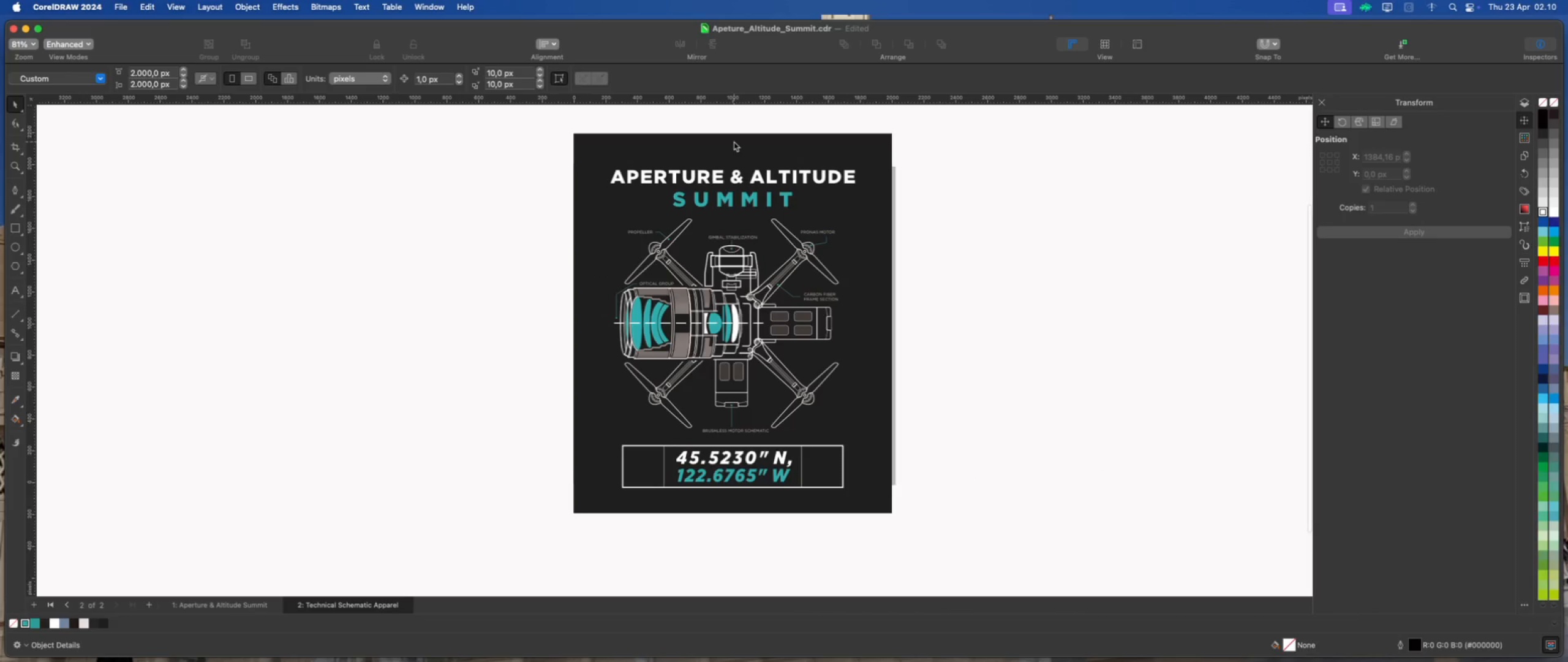 
left_click([981, 243])
 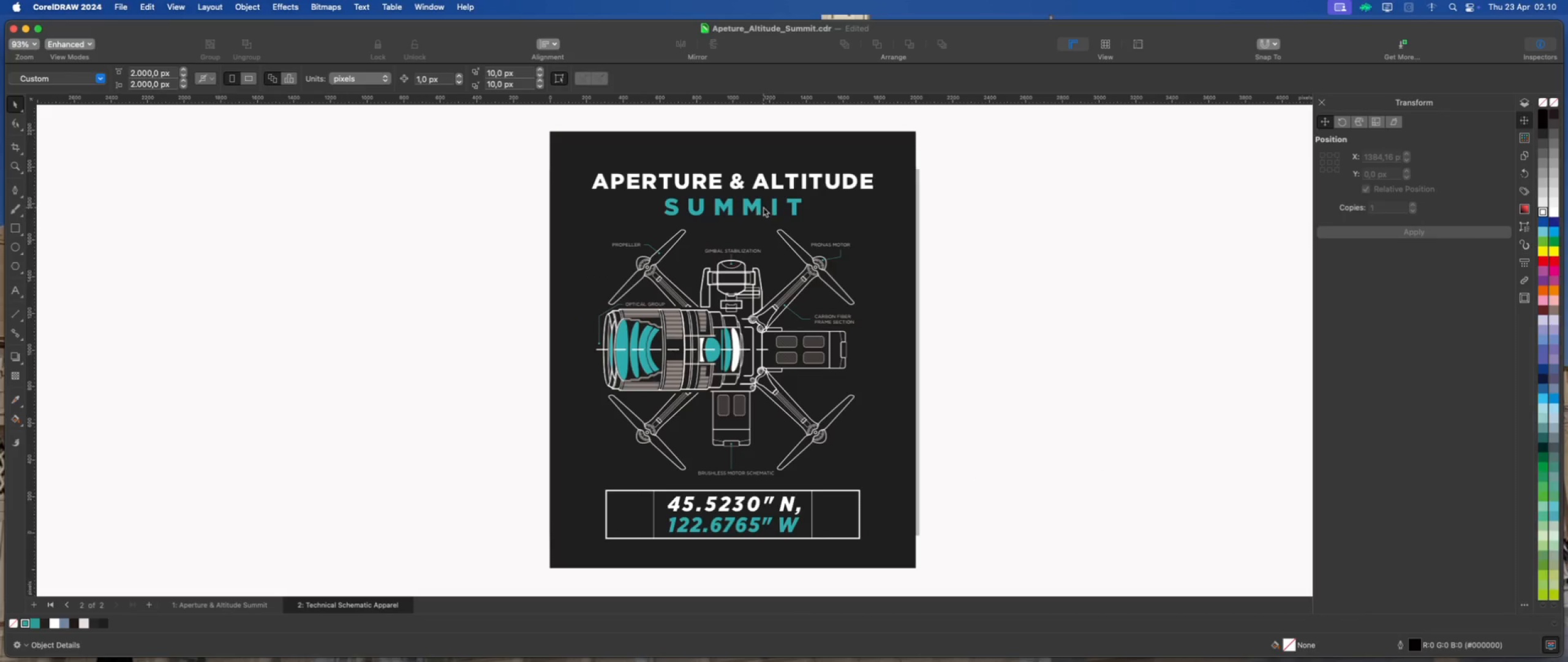 
scroll: coordinate [761, 207], scroll_direction: up, amount: 4.0
 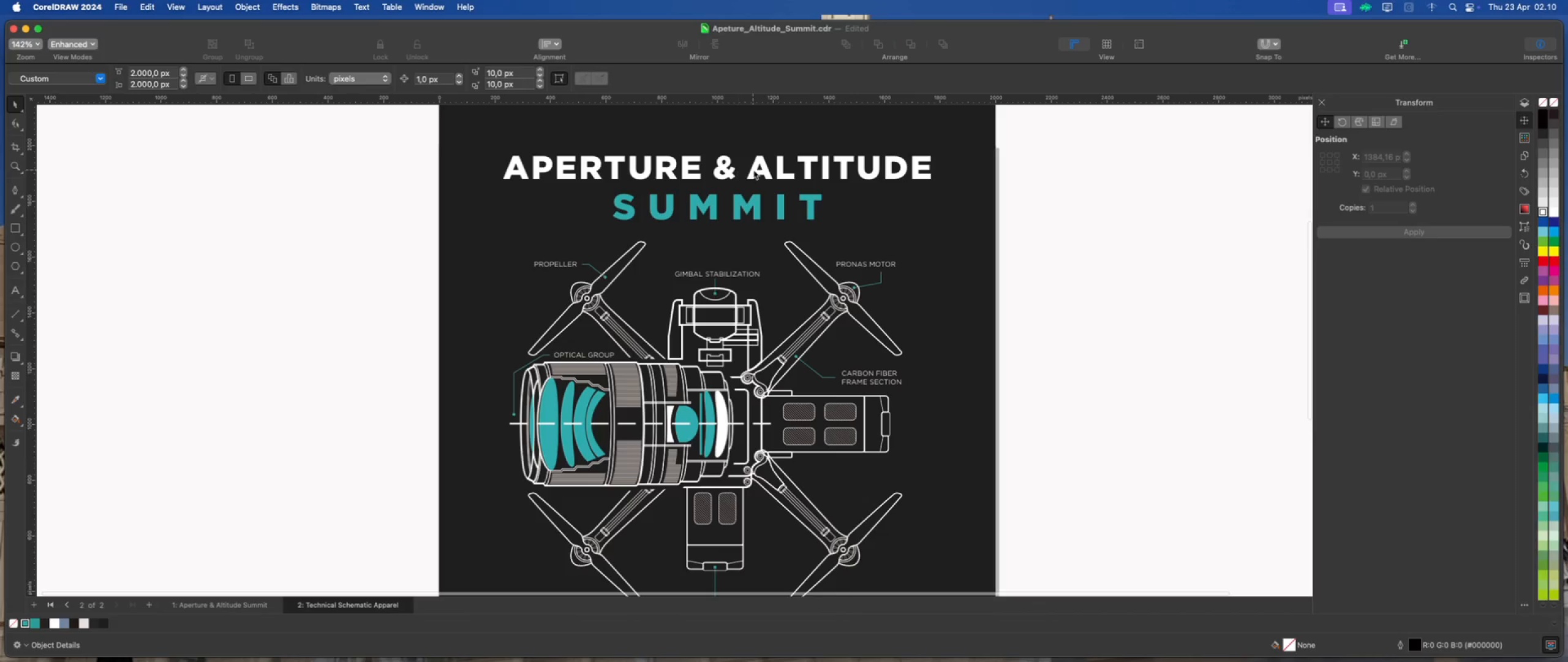 
left_click([754, 170])
 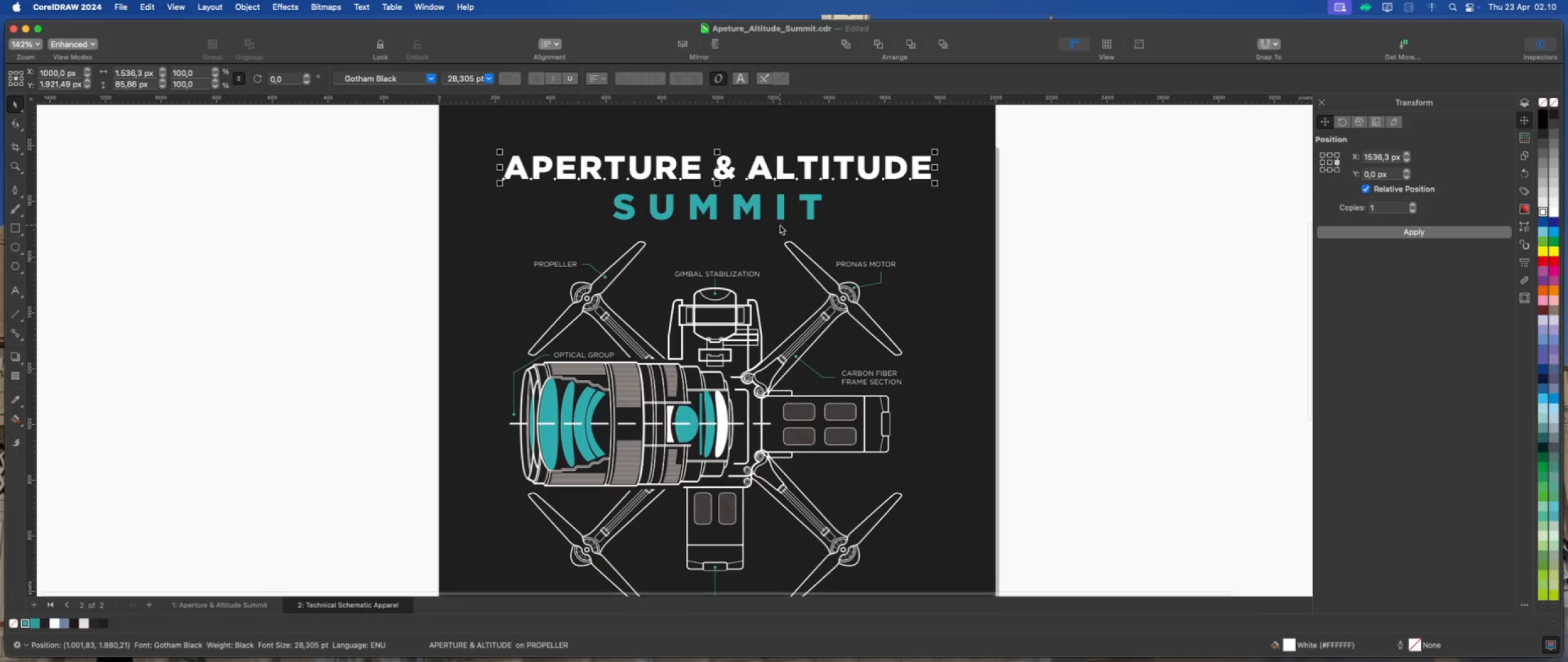 
key(ArrowDown)
 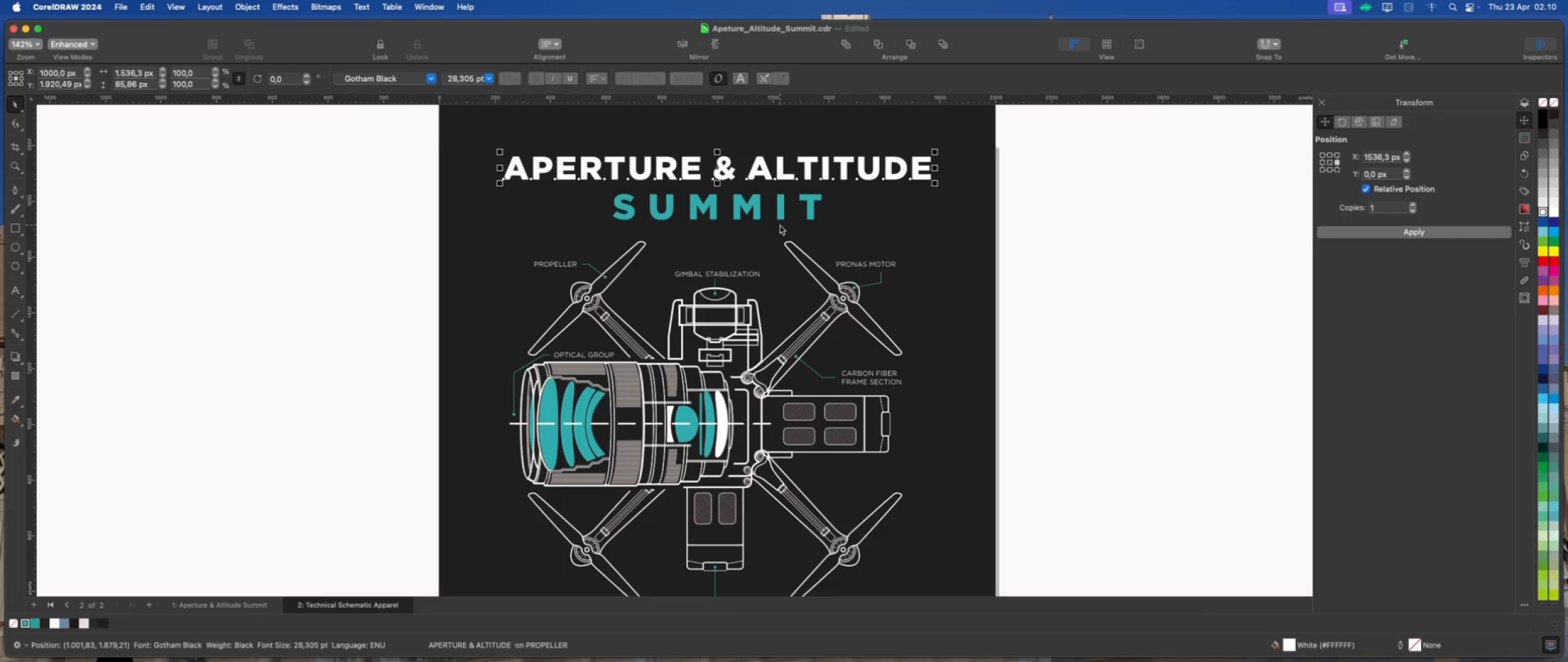 
key(ArrowDown)
 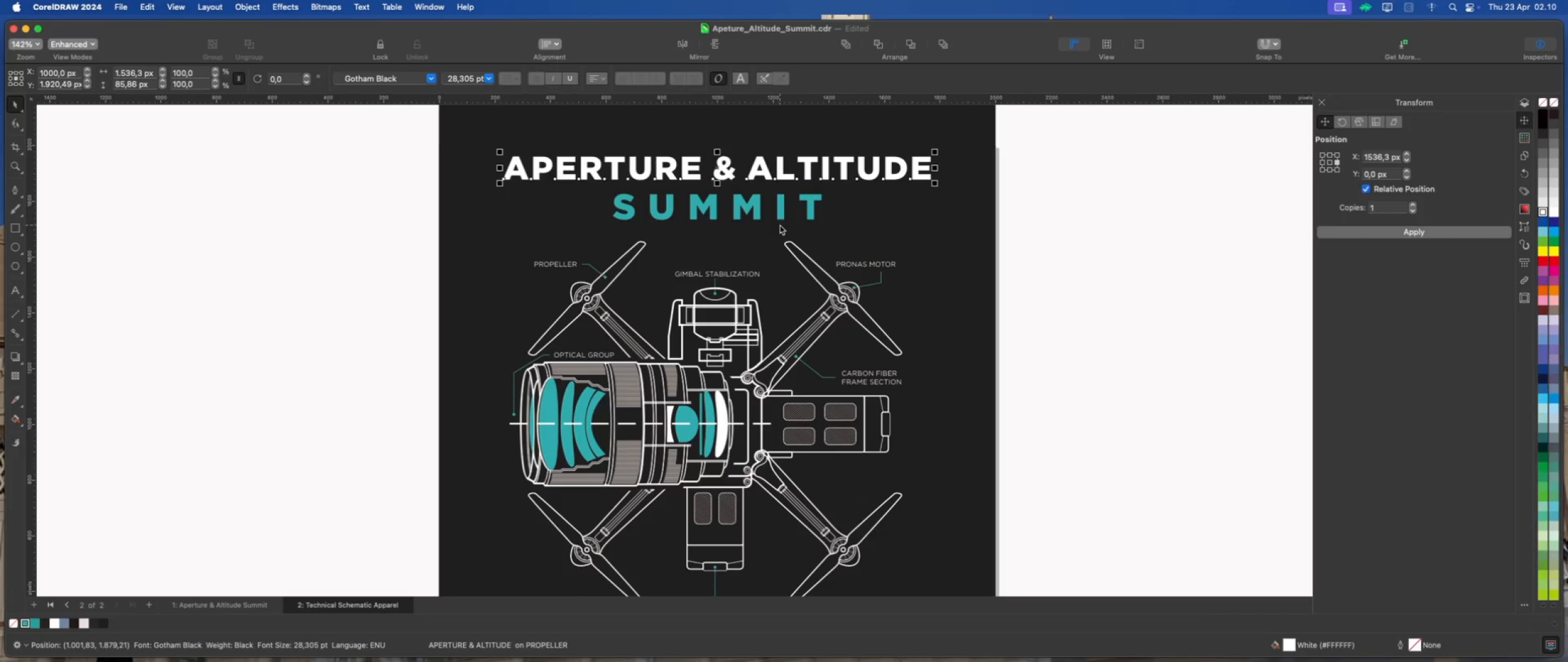 
key(ArrowDown)
 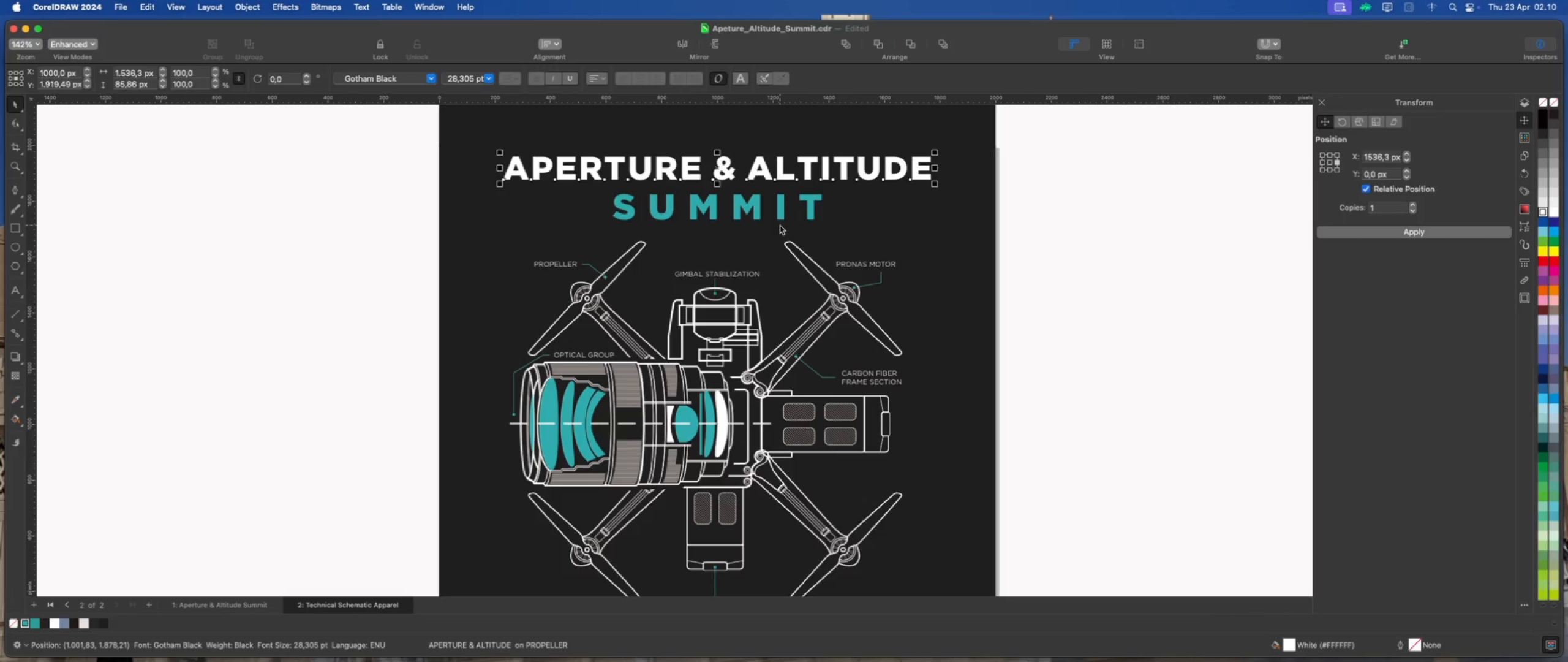 
key(ArrowDown)
 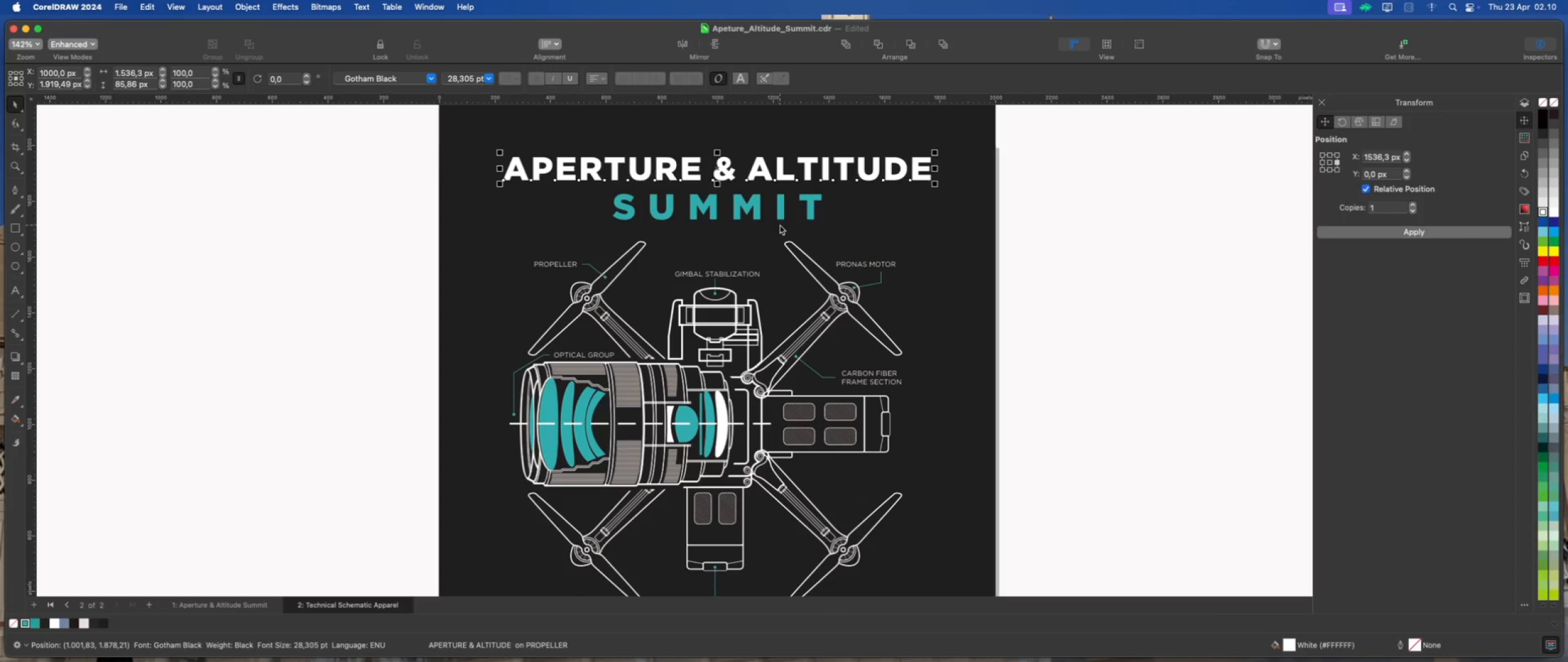 
key(ArrowDown)
 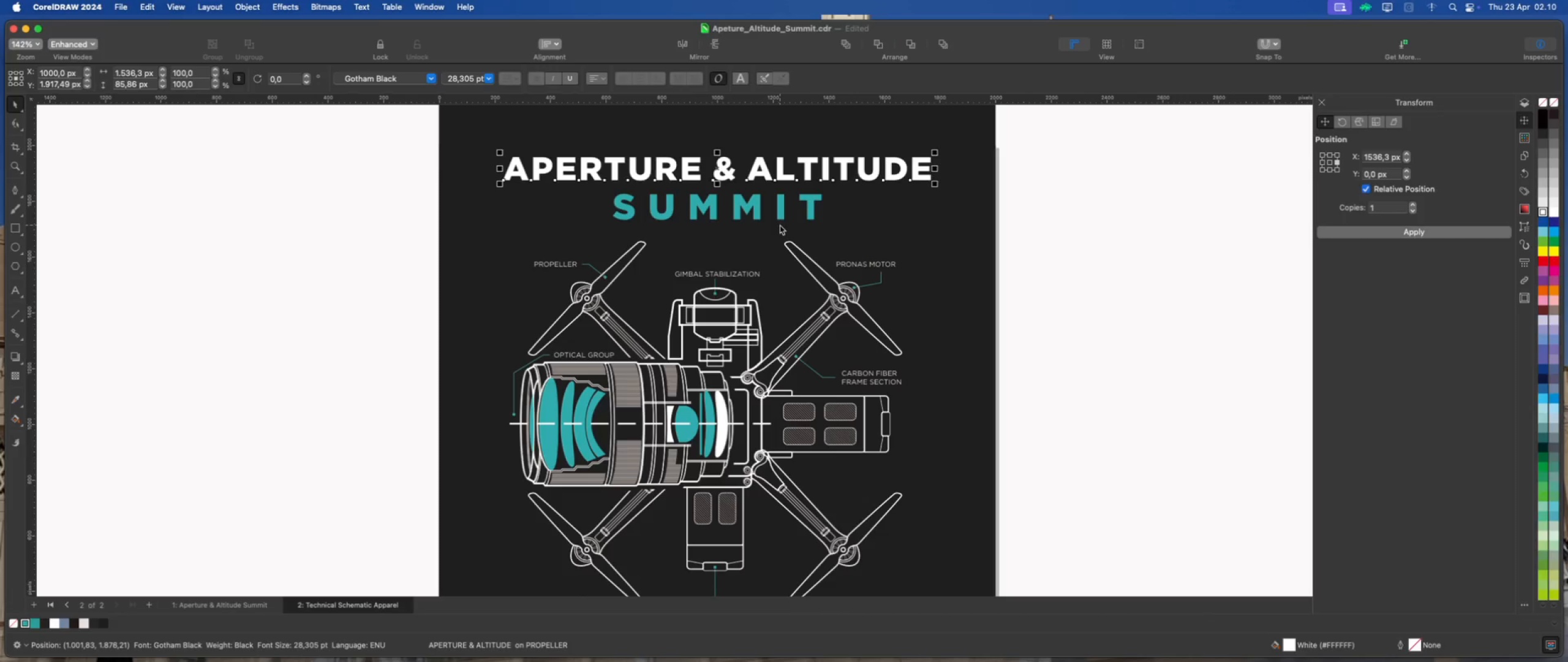 
key(ArrowDown)
 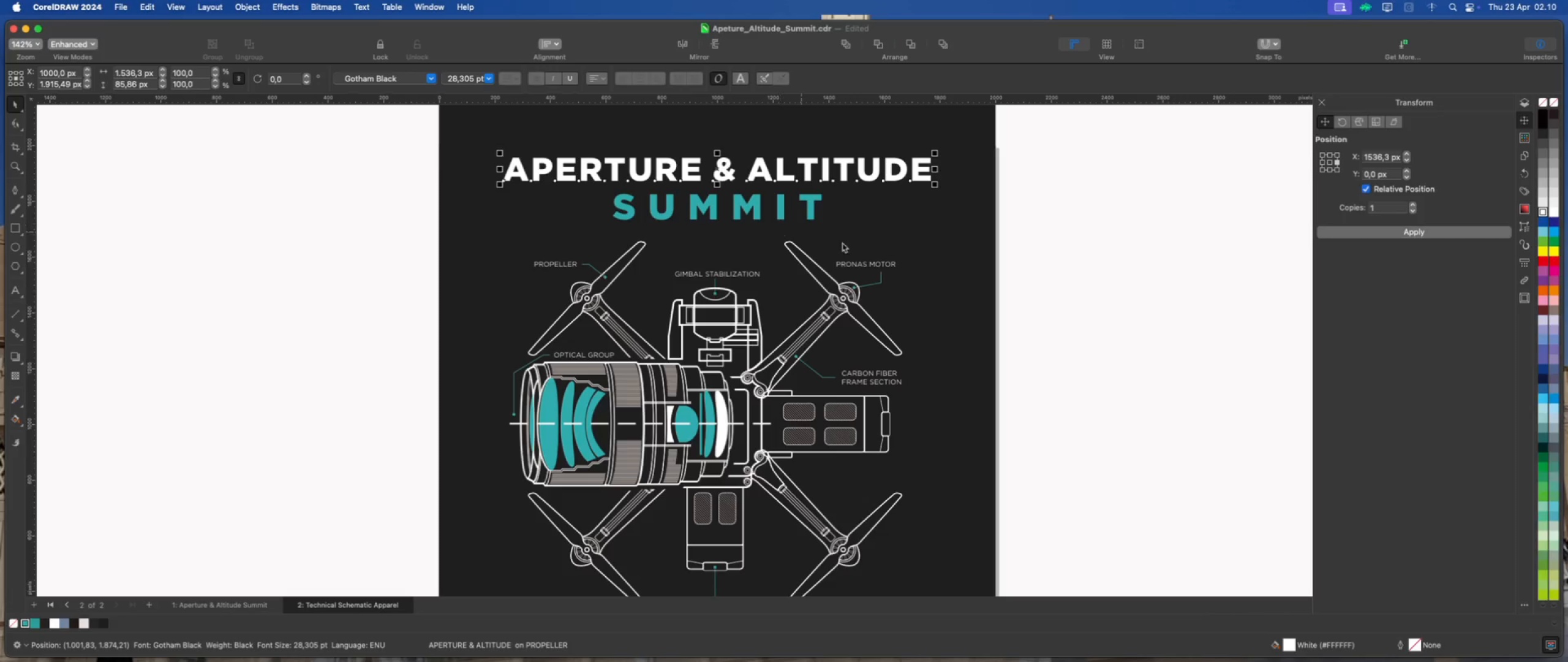 
left_click([1112, 288])
 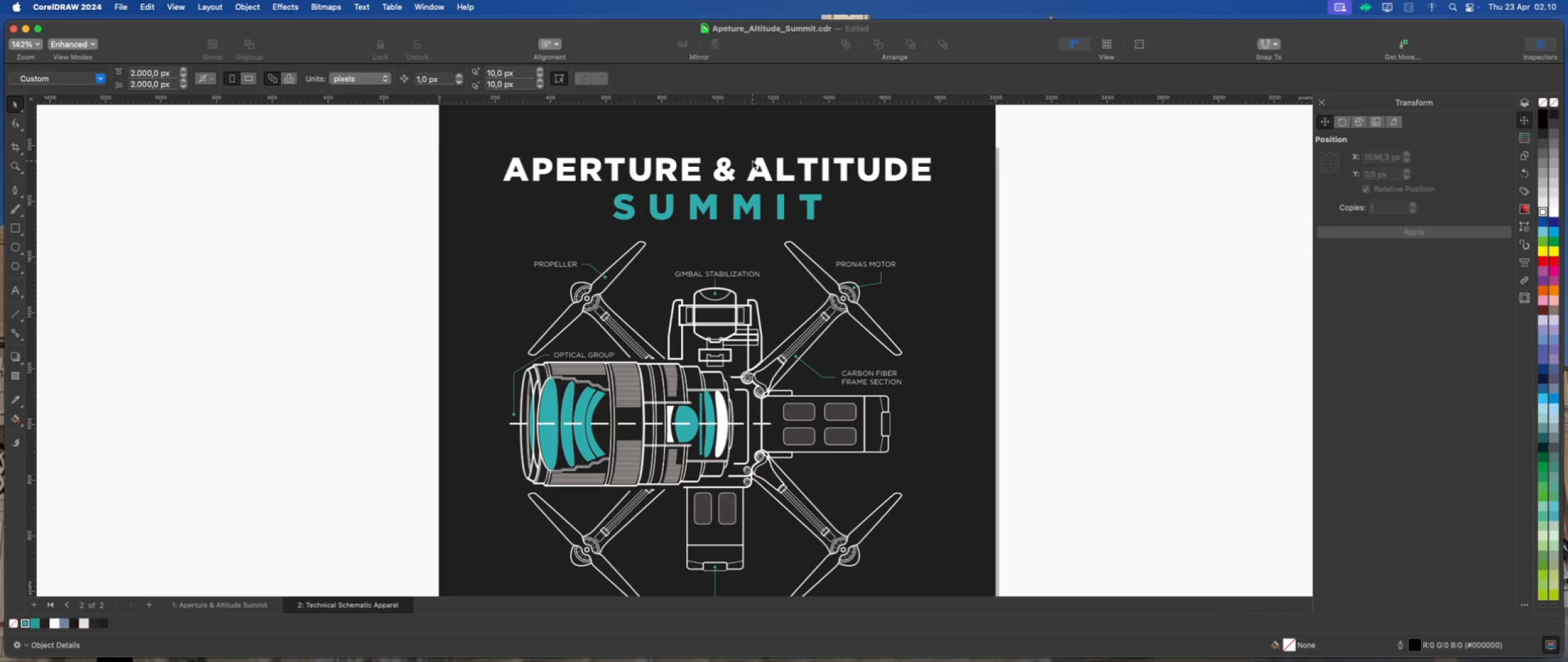 
scroll: coordinate [751, 163], scroll_direction: down, amount: 3.0
 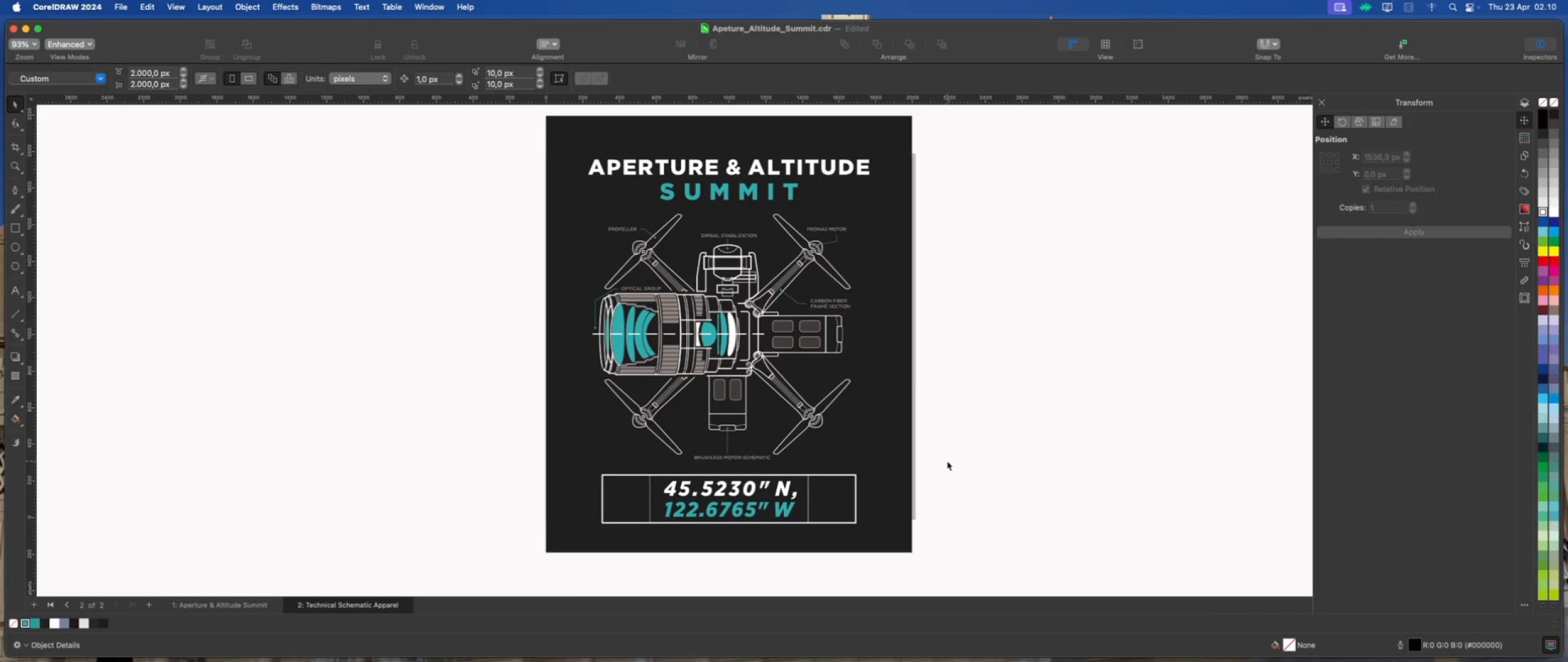 
left_click_drag(start_coordinate=[949, 460], to_coordinate=[591, 528])
 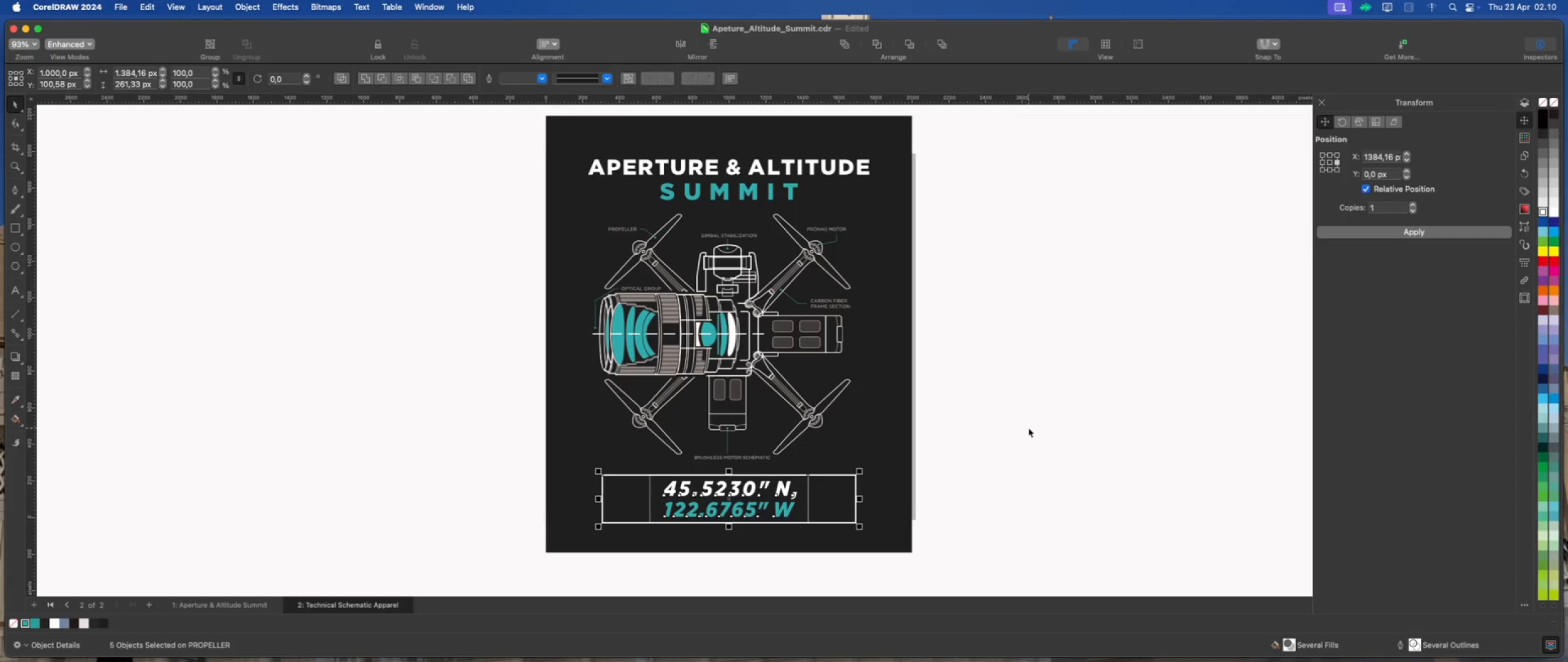 
left_click([1028, 428])
 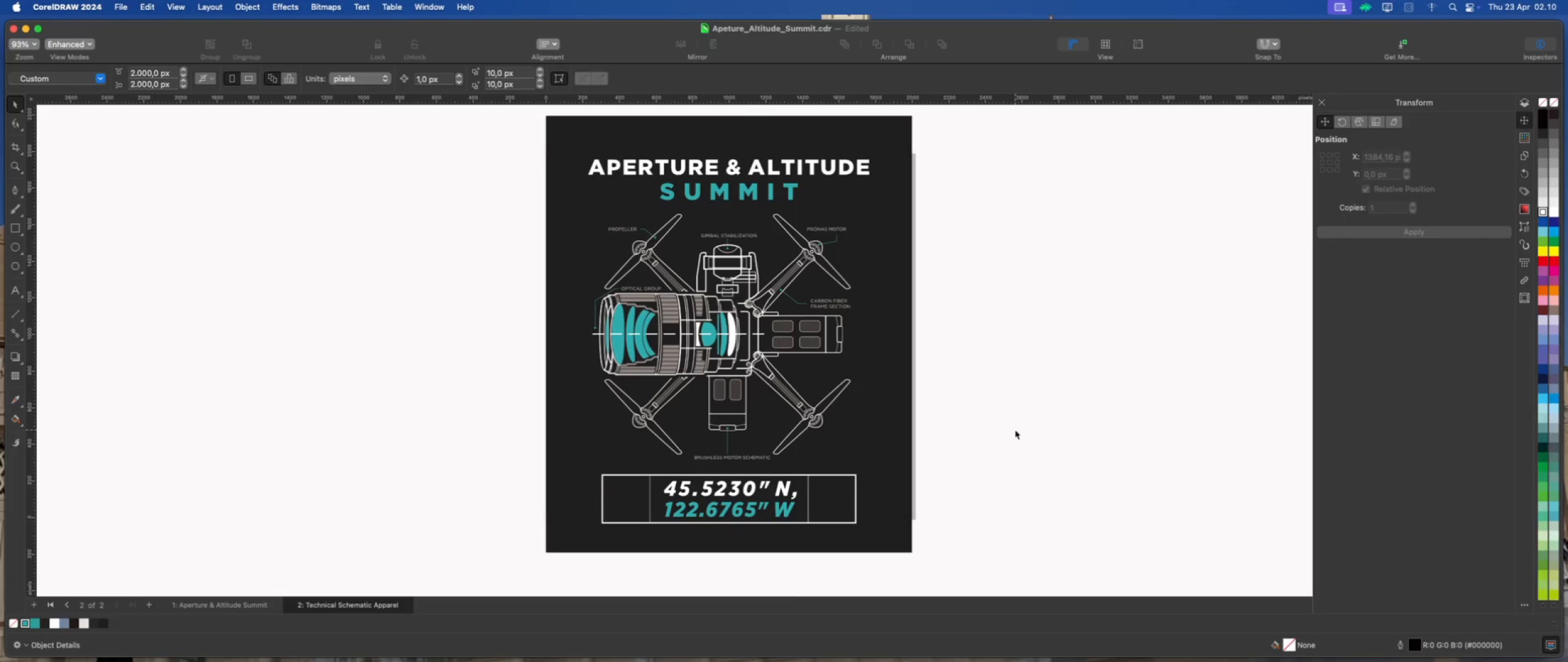 
left_click_drag(start_coordinate=[953, 462], to_coordinate=[587, 531])
 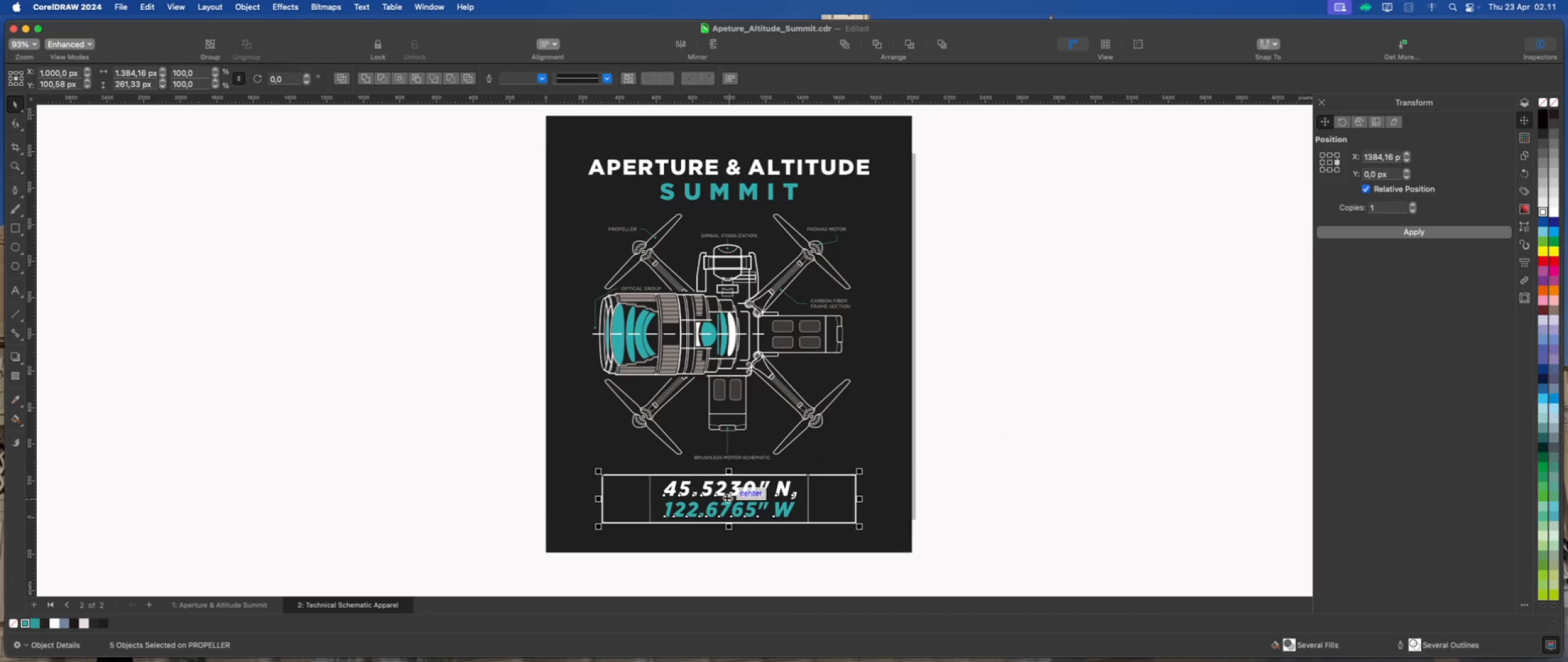 
left_click_drag(start_coordinate=[726, 498], to_coordinate=[729, 506])
 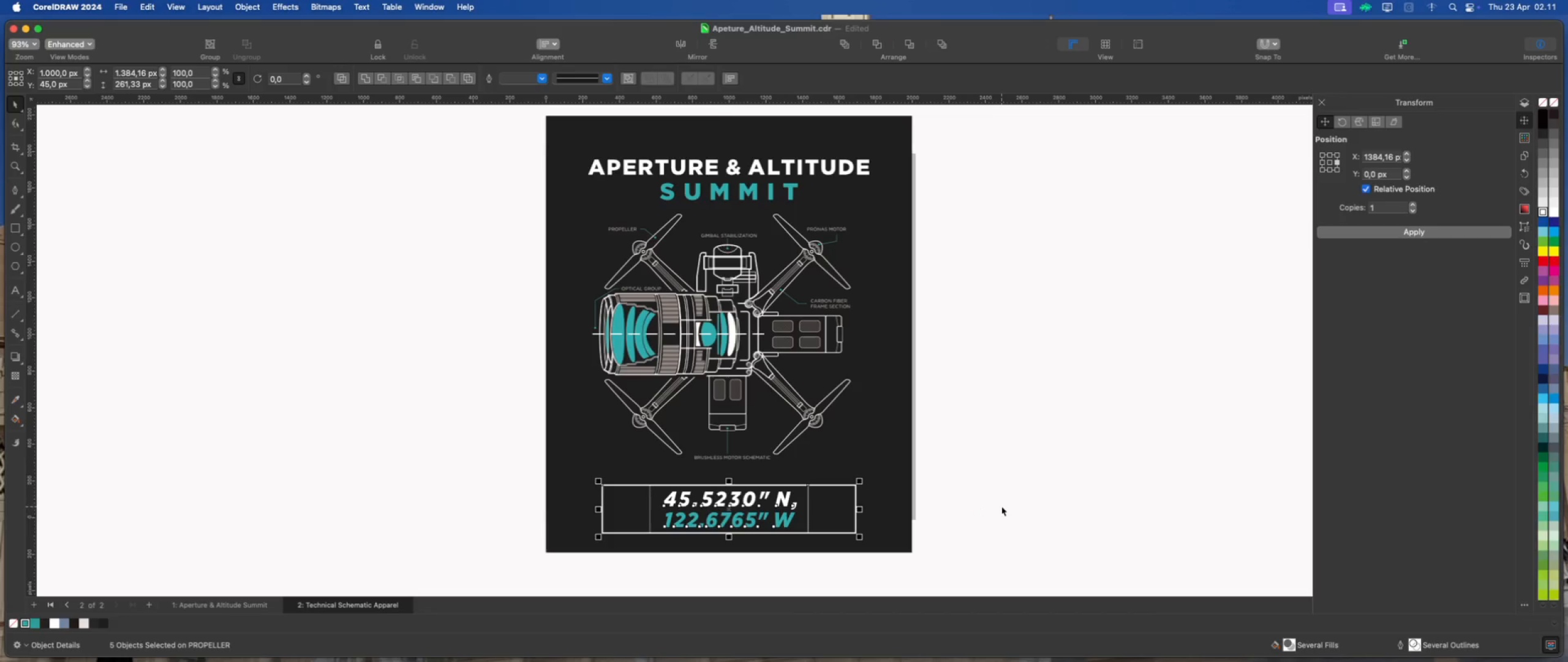 
hold_key(key=ShiftLeft, duration=2.45)
 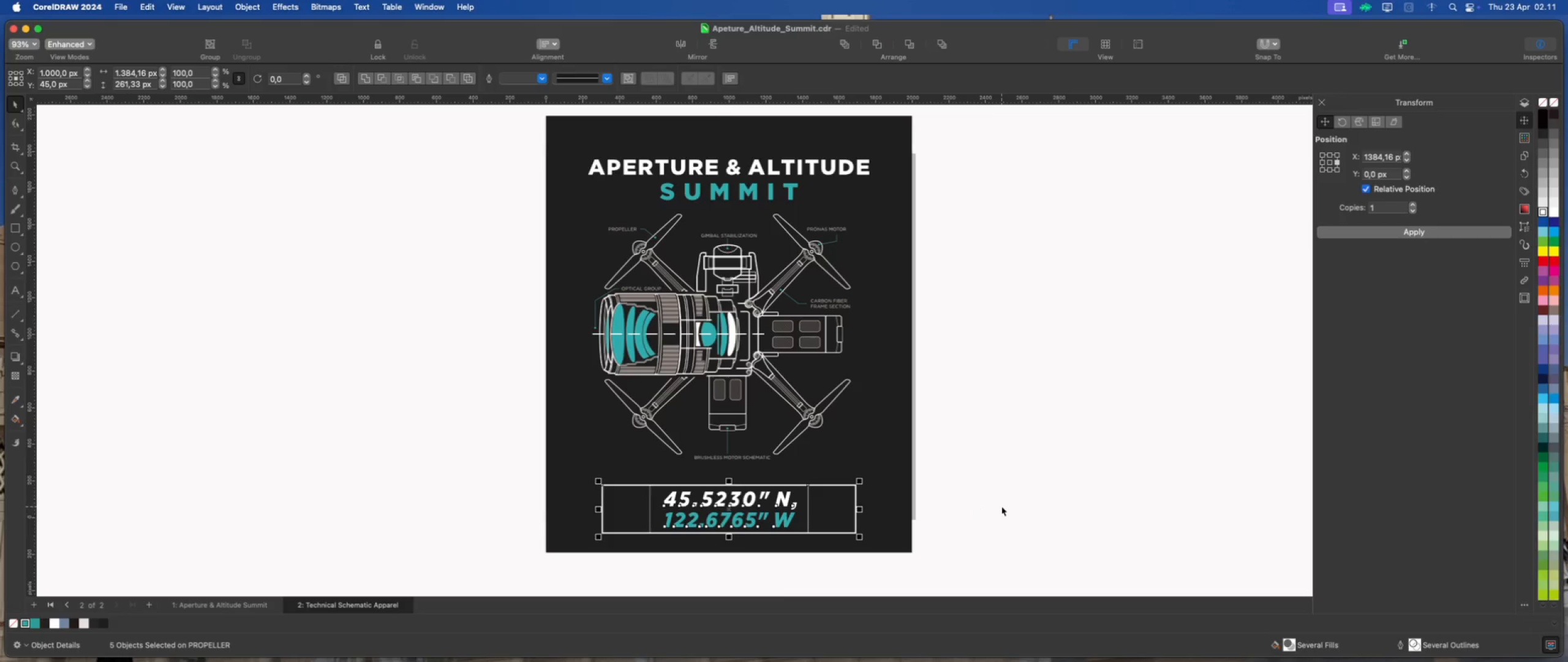 
key(ArrowUp)
 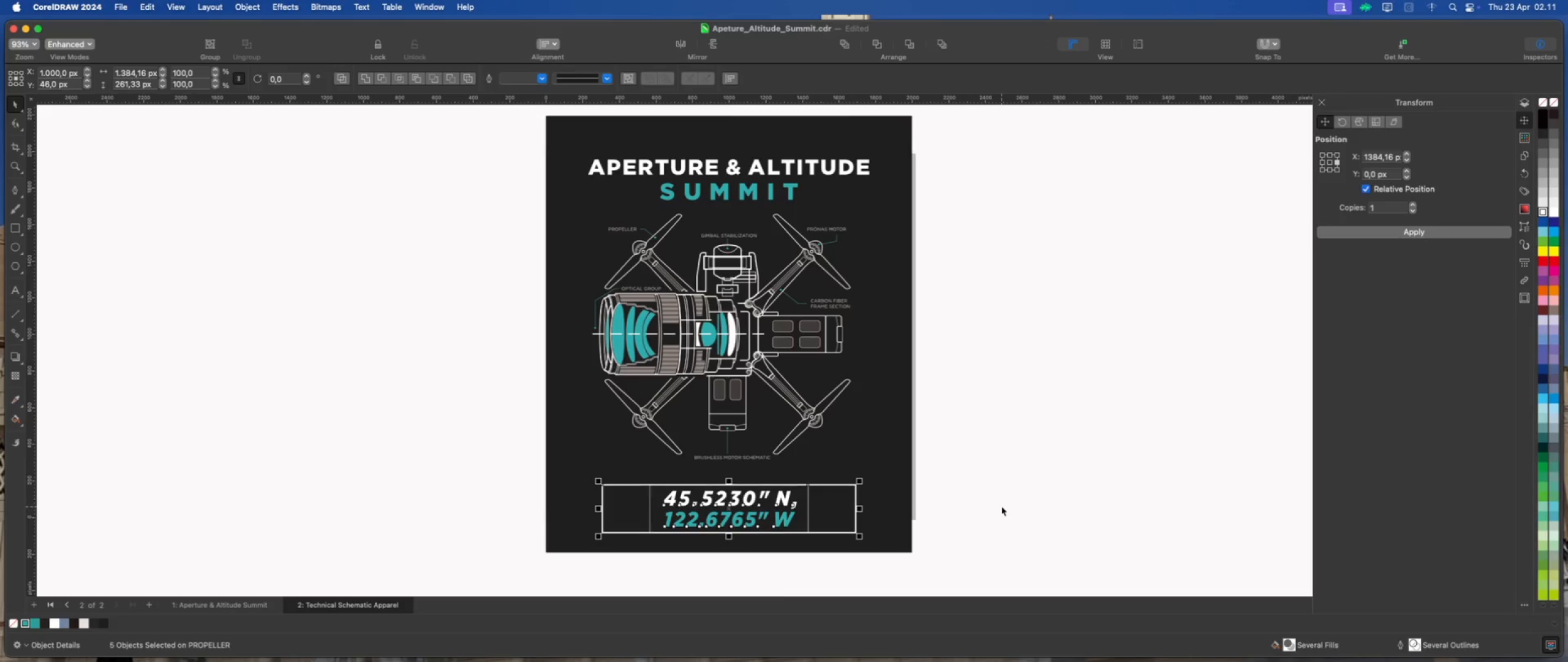 
key(ArrowUp)
 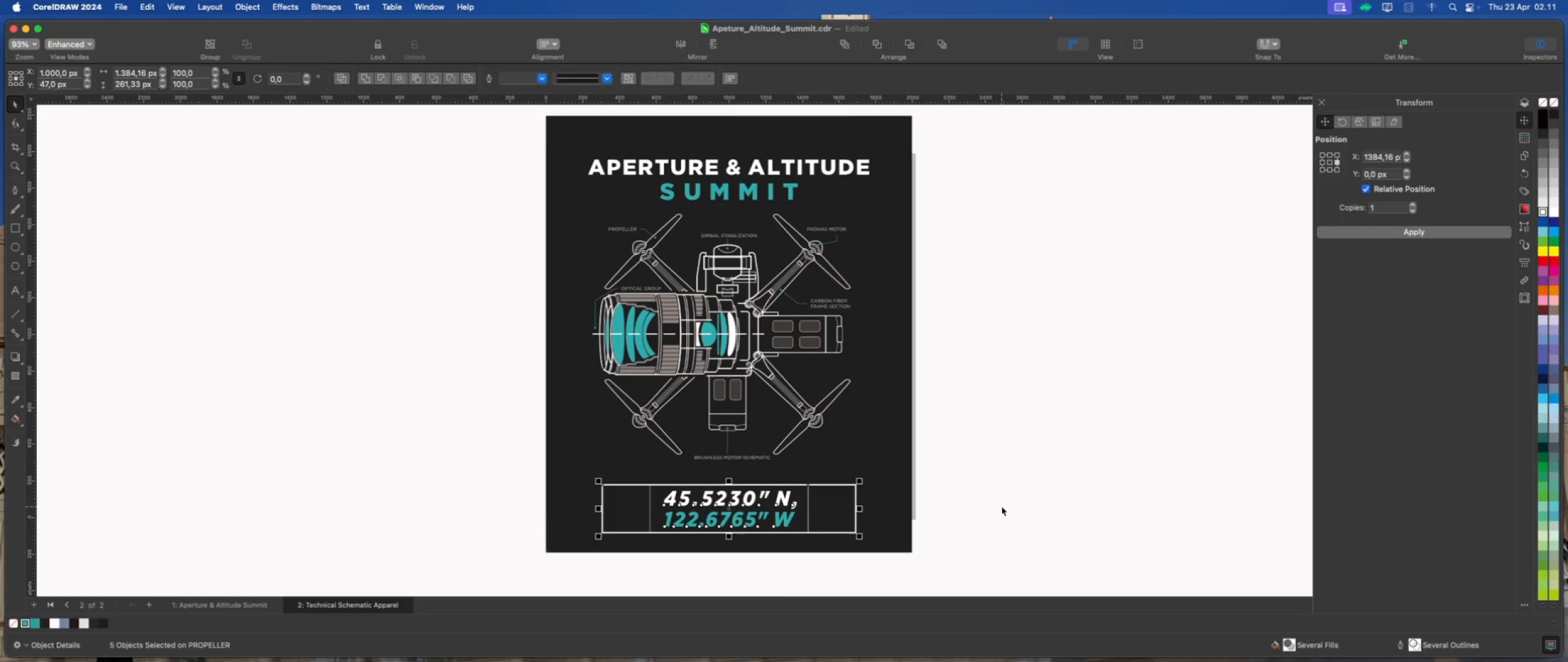 
key(ArrowUp)
 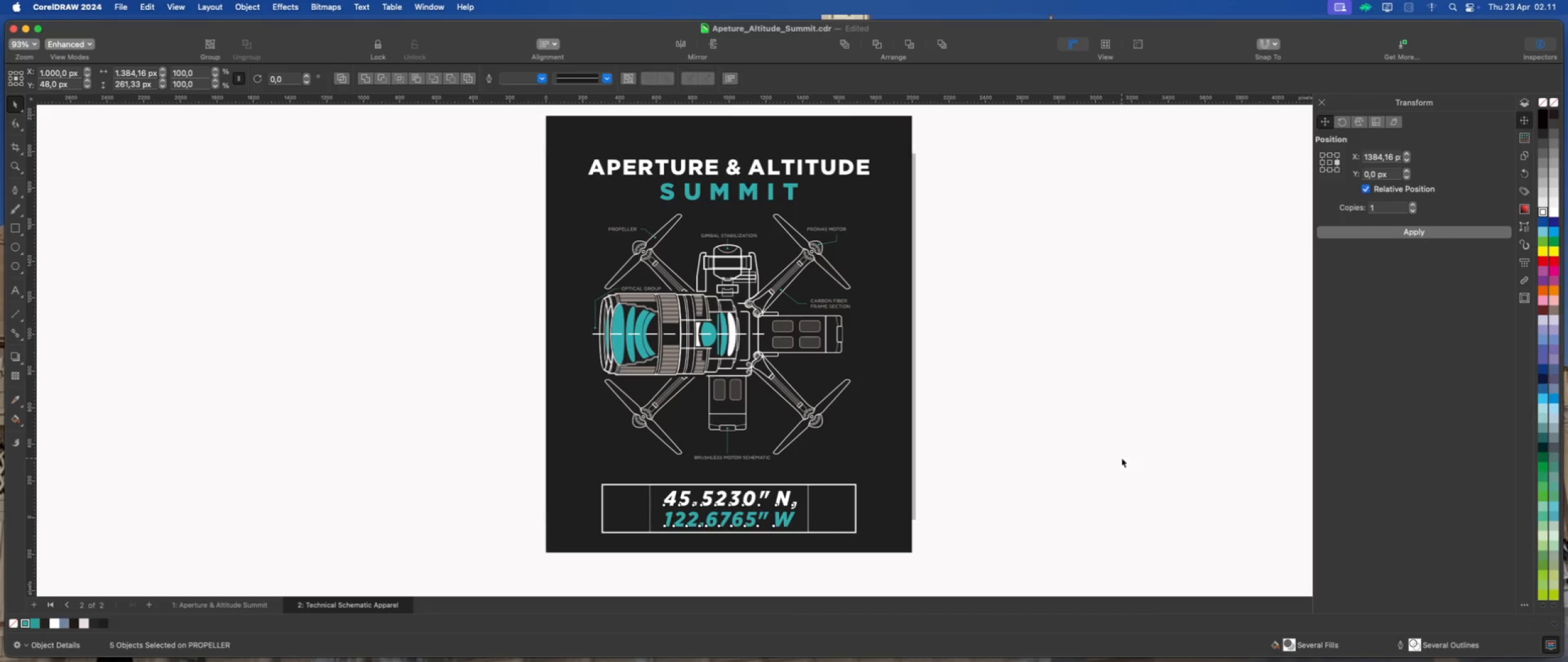 
scroll: coordinate [722, 403], scroll_direction: up, amount: 2.0
 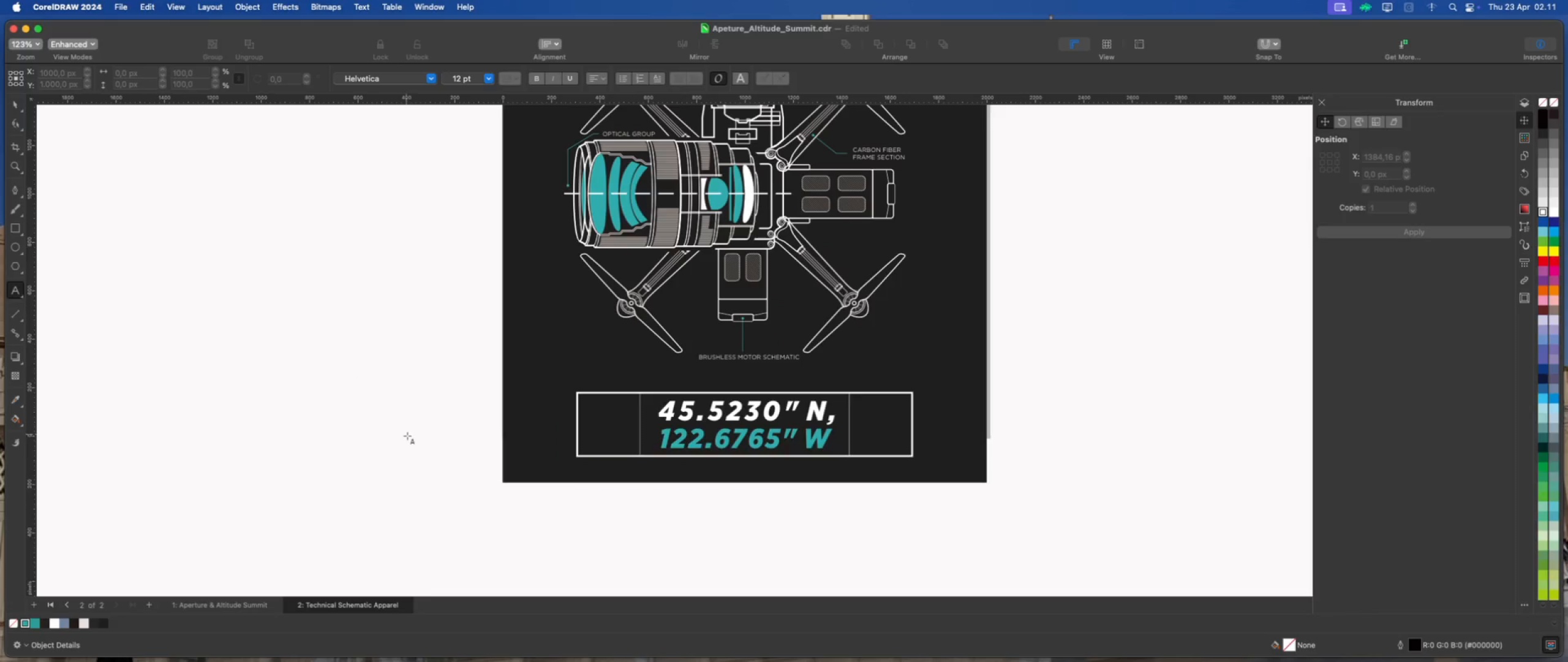 
left_click([13, 101])
 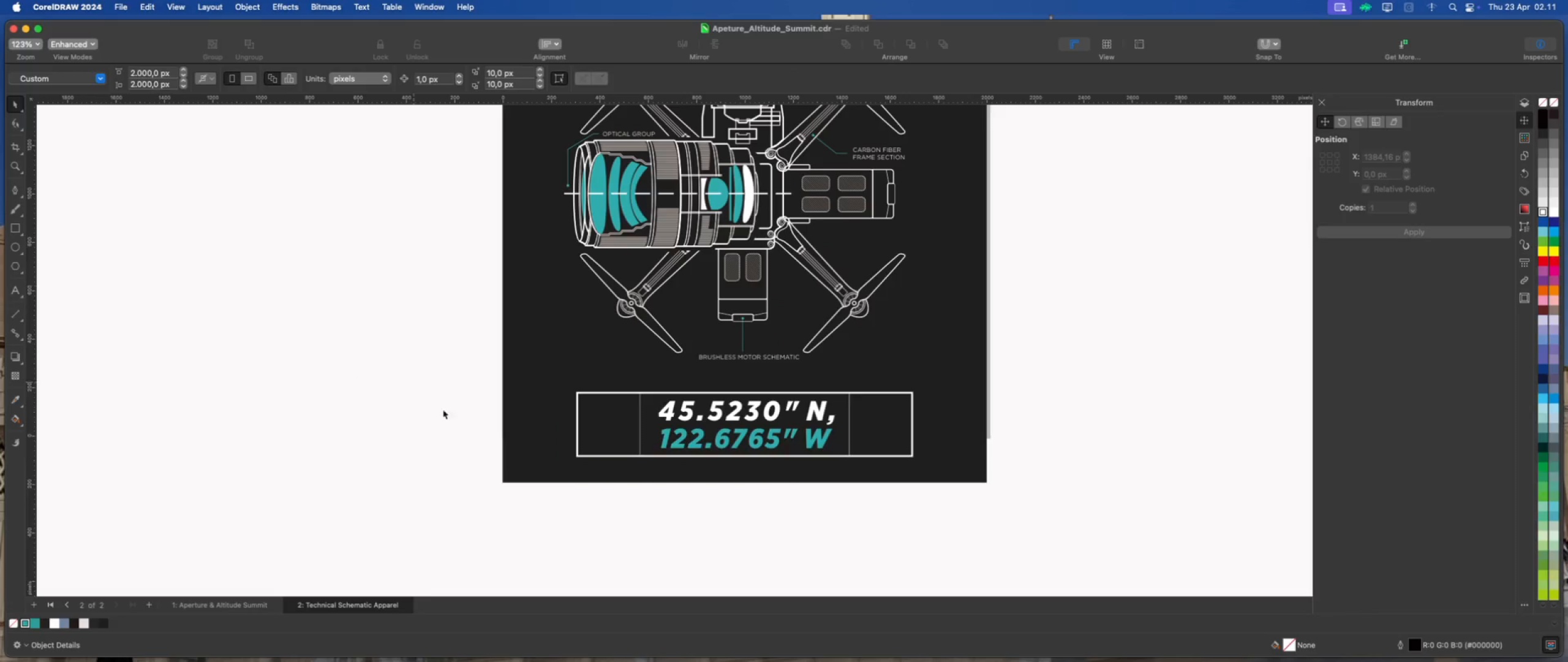 
scroll: coordinate [519, 508], scroll_direction: down, amount: 2.0
 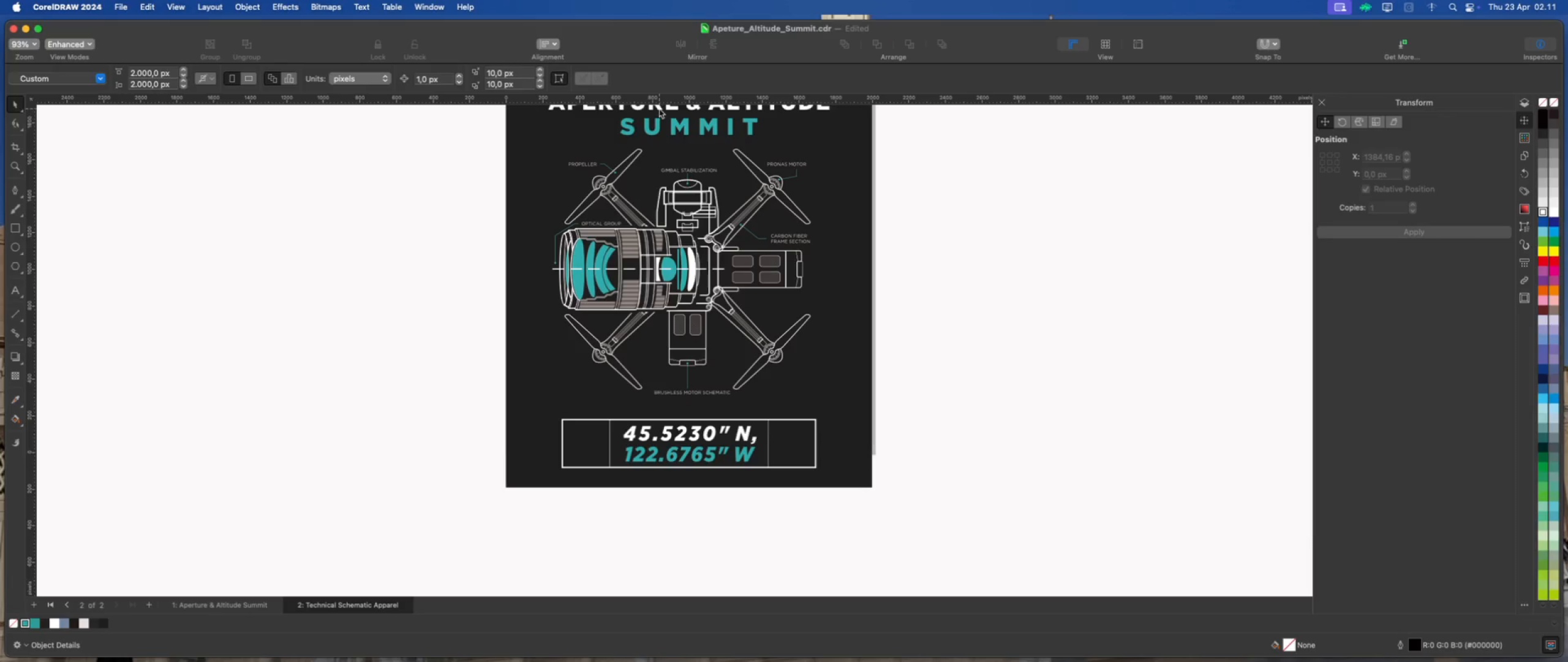 
left_click([658, 122])
 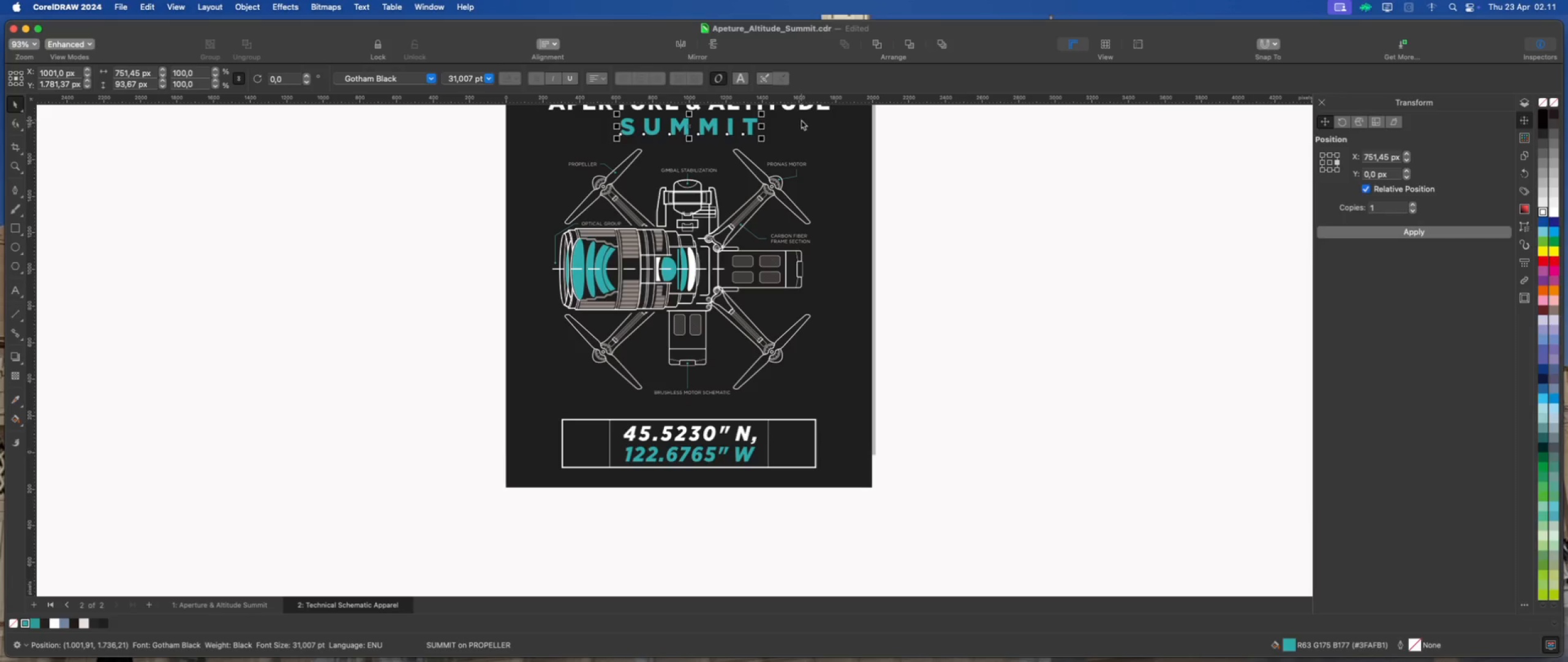 
left_click([791, 106])
 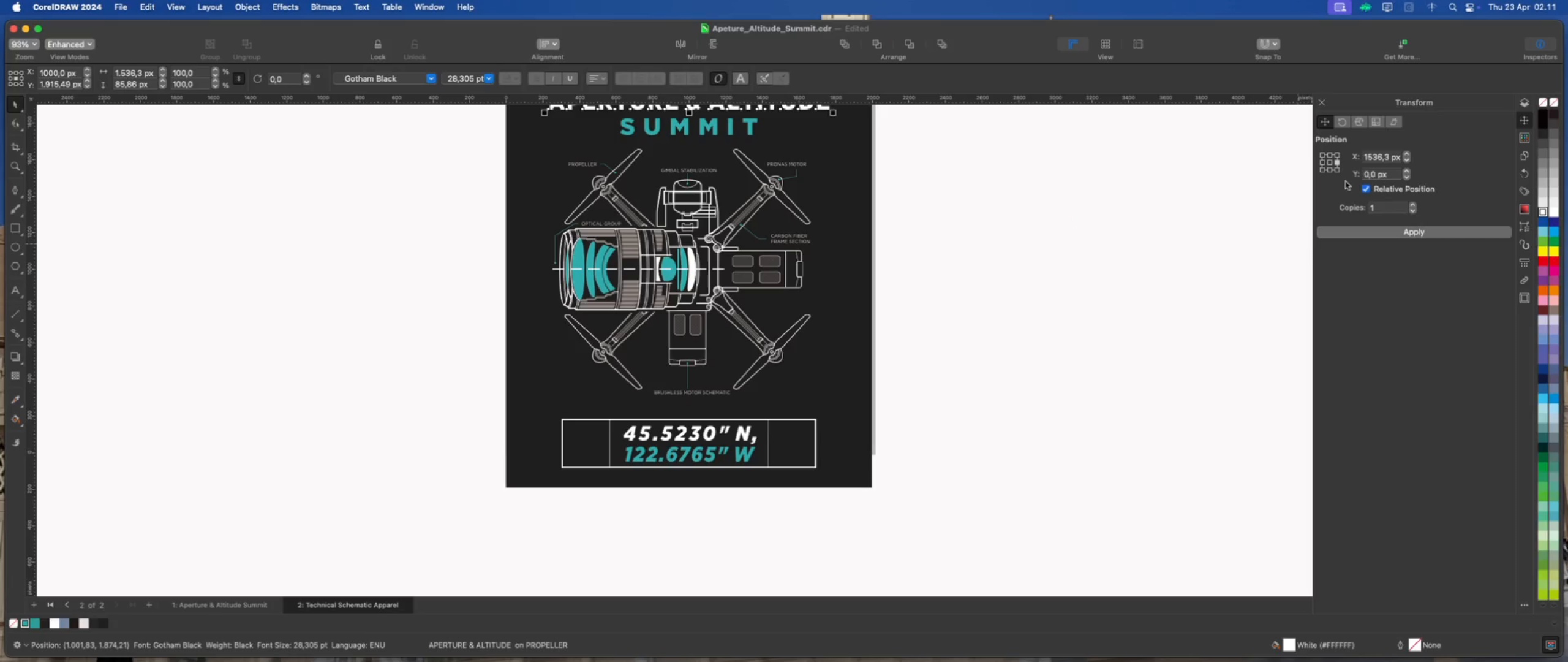 
left_click([1329, 172])
 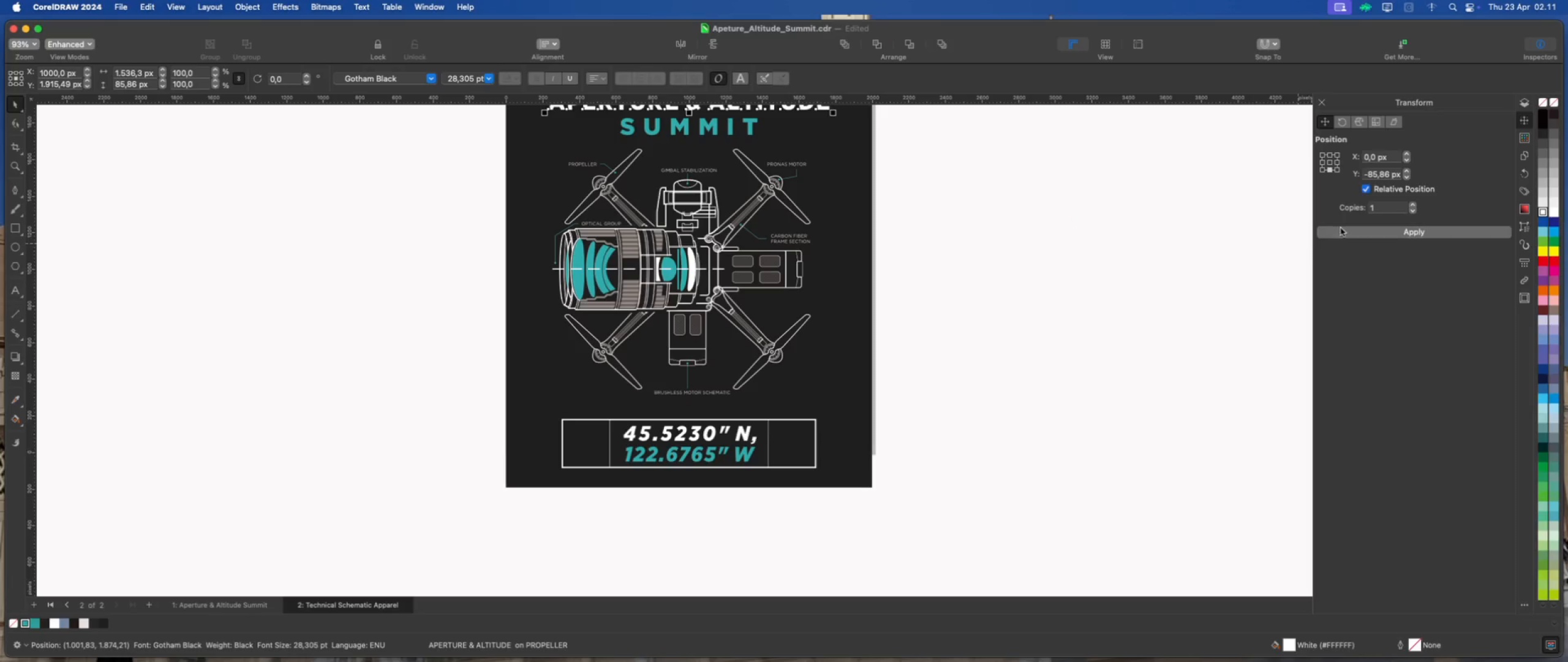 
left_click([1341, 229])
 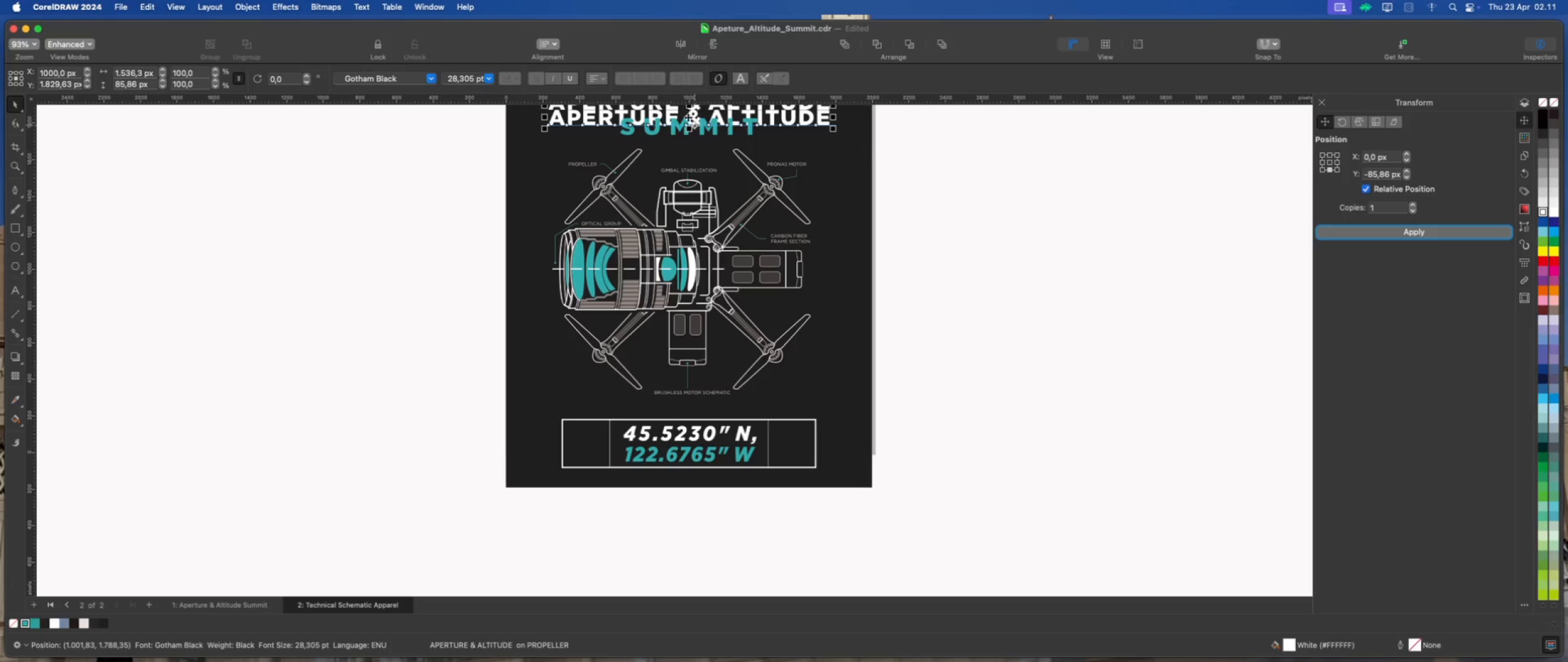 
left_click_drag(start_coordinate=[688, 115], to_coordinate=[700, 403])
 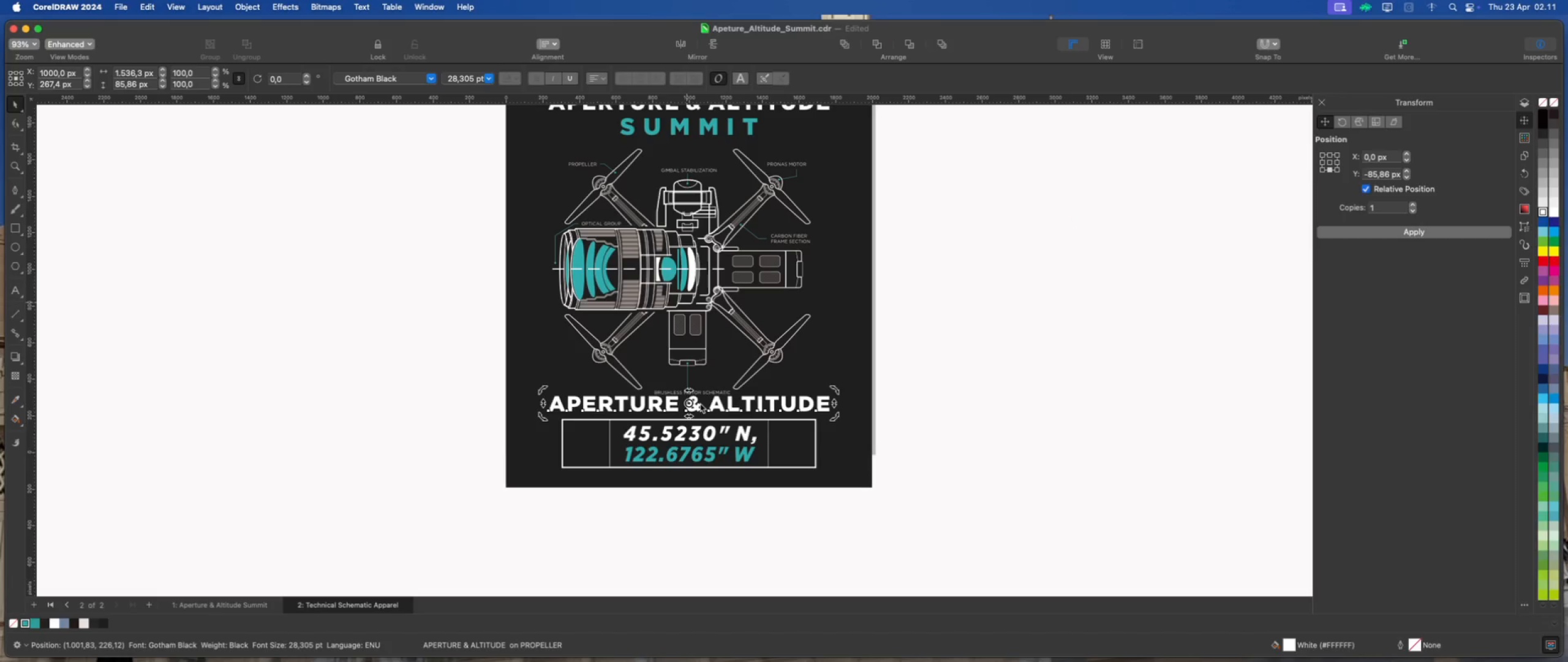 
hold_key(key=ShiftLeft, duration=1.6)
 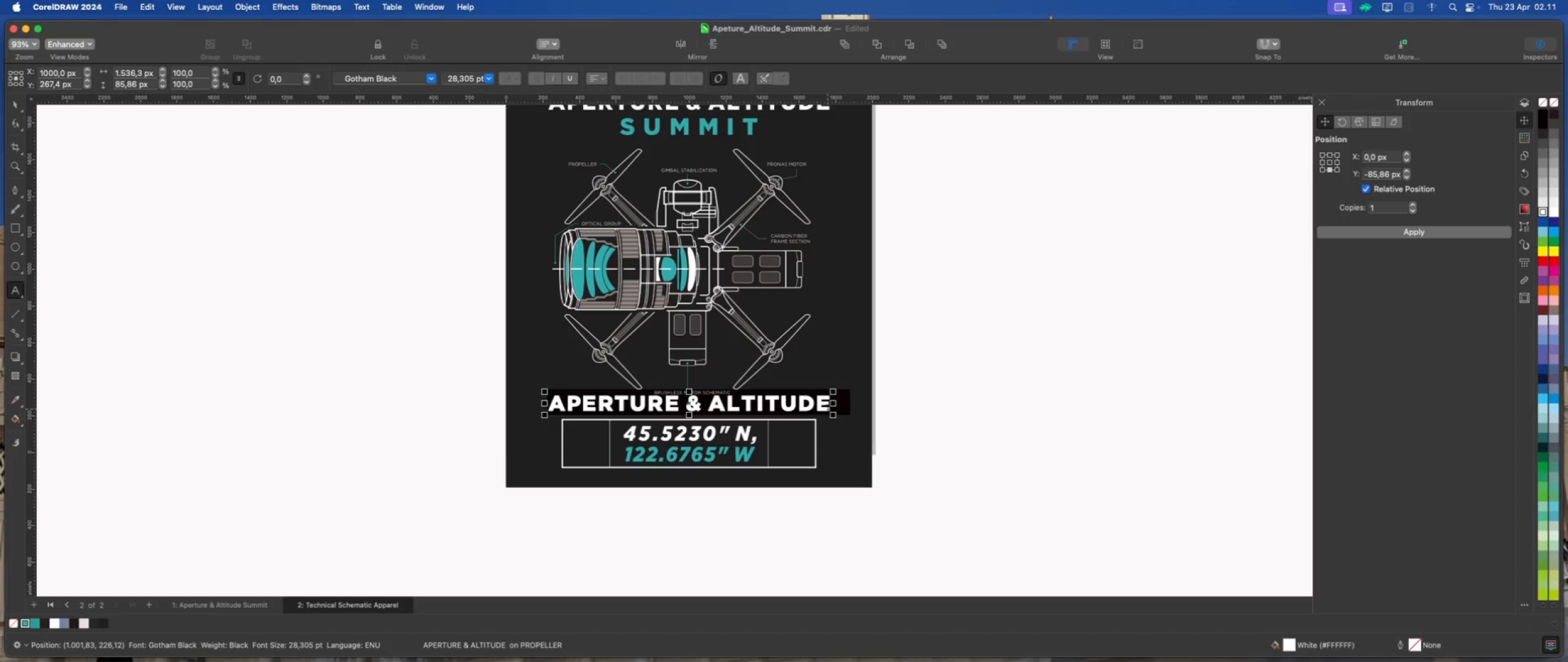 
left_click_drag(start_coordinate=[827, 408], to_coordinate=[503, 380])
 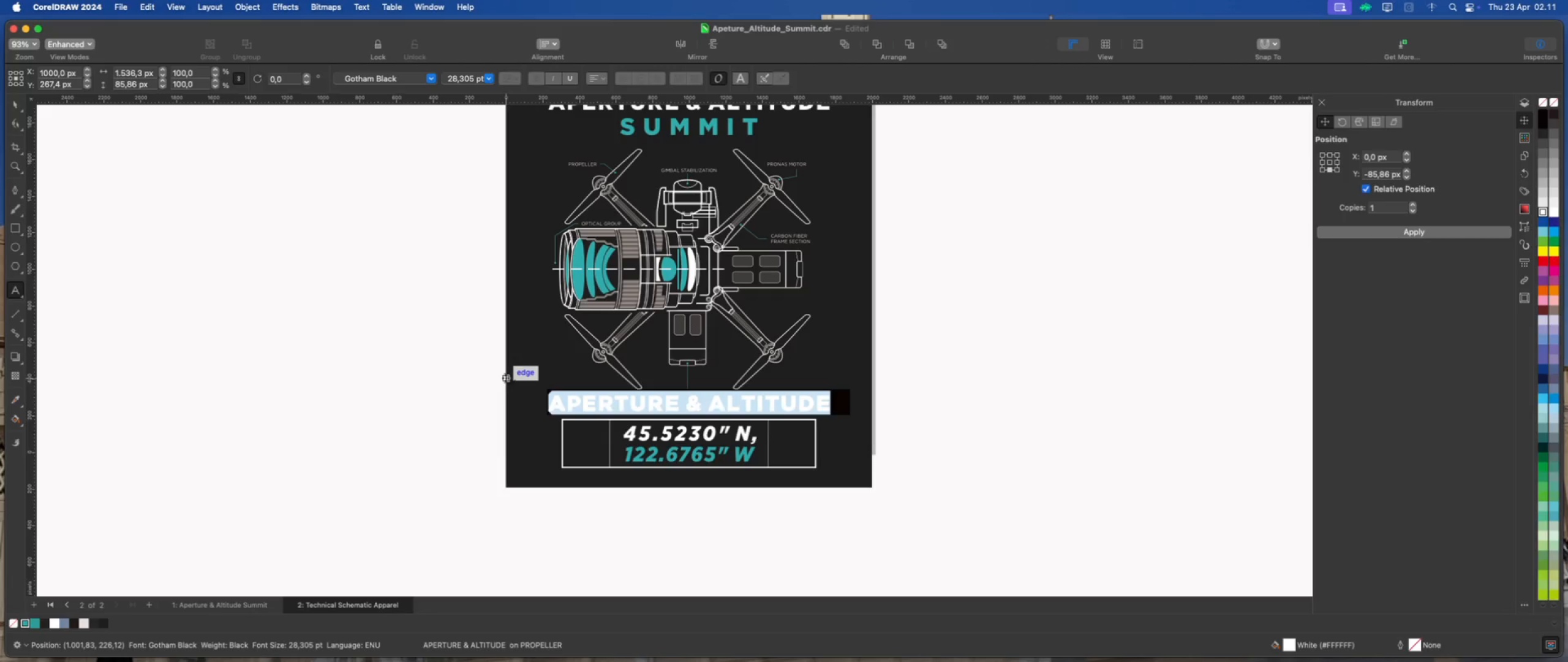 
type(VANTAGE POINT COLLECTIVE)
 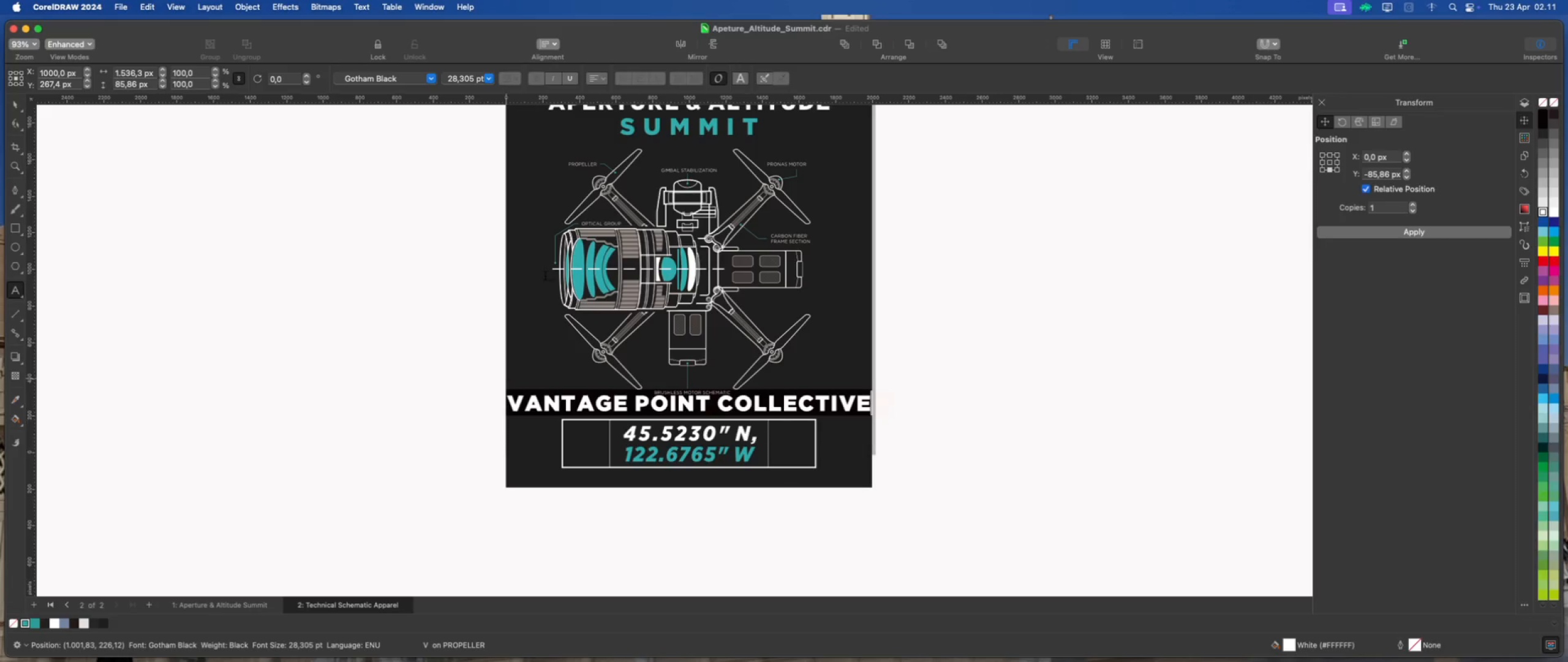 
left_click([433, 75])
 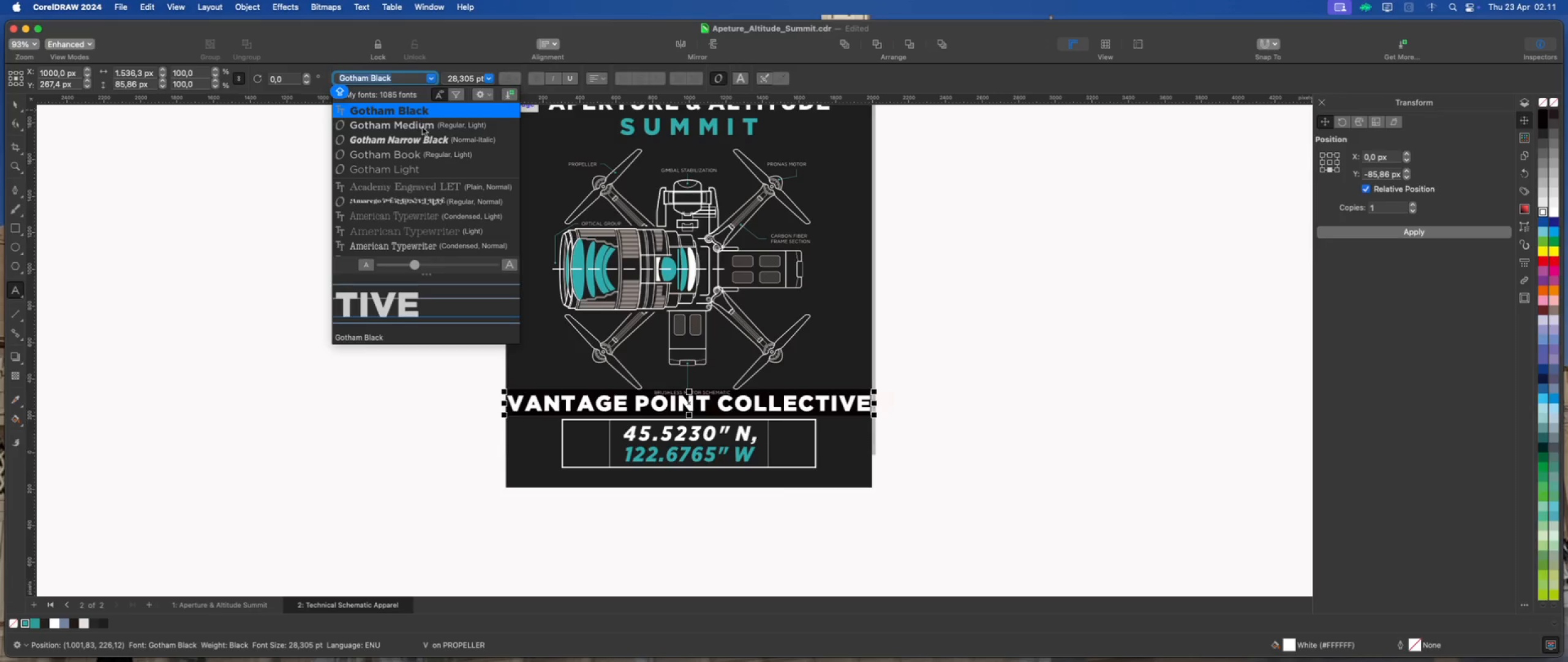 
left_click([423, 126])
 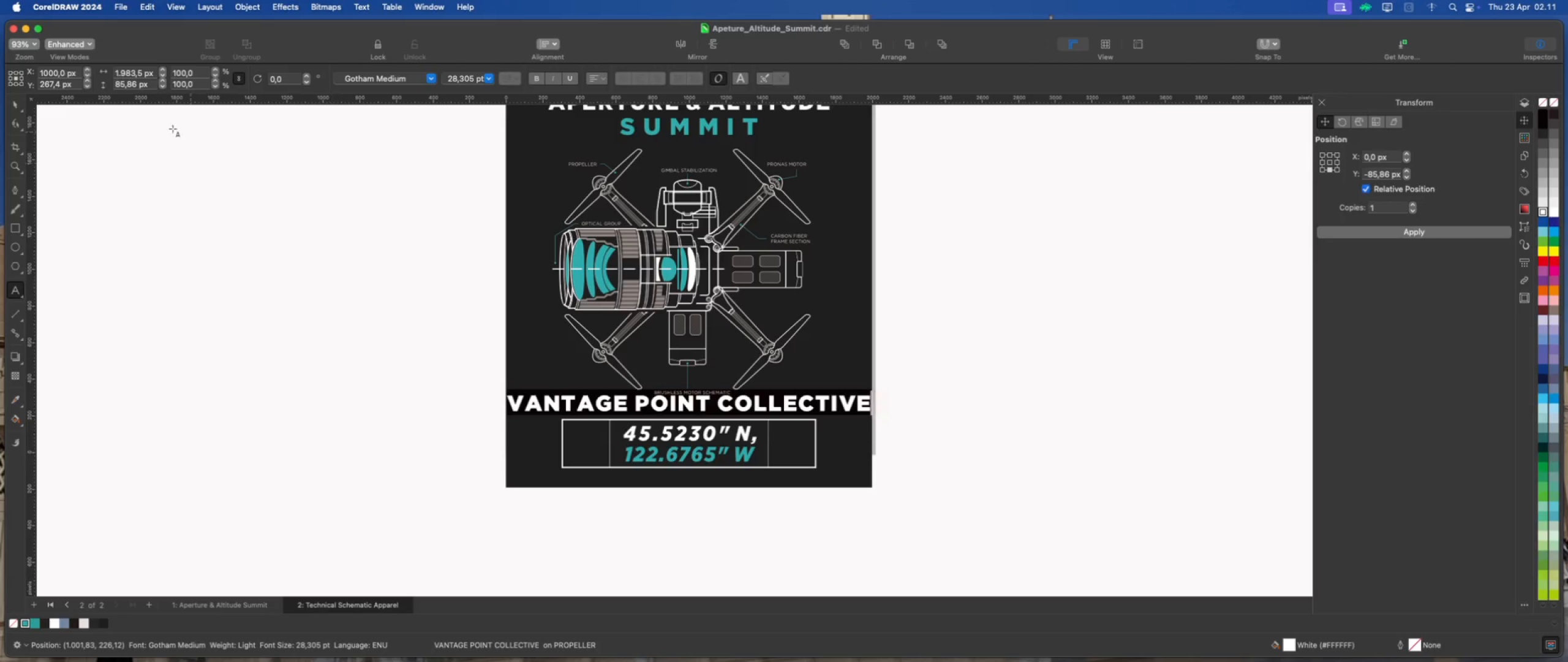 
left_click([17, 103])
 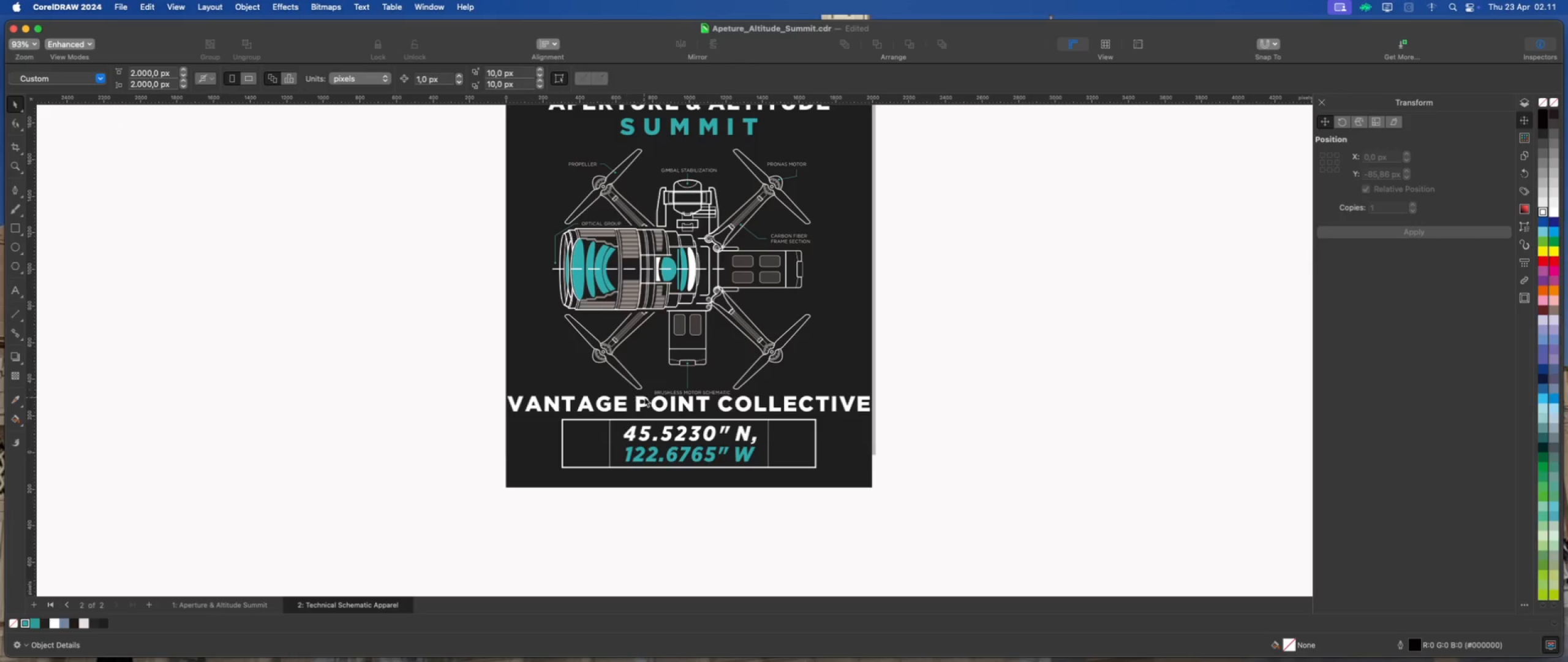 
left_click([647, 402])
 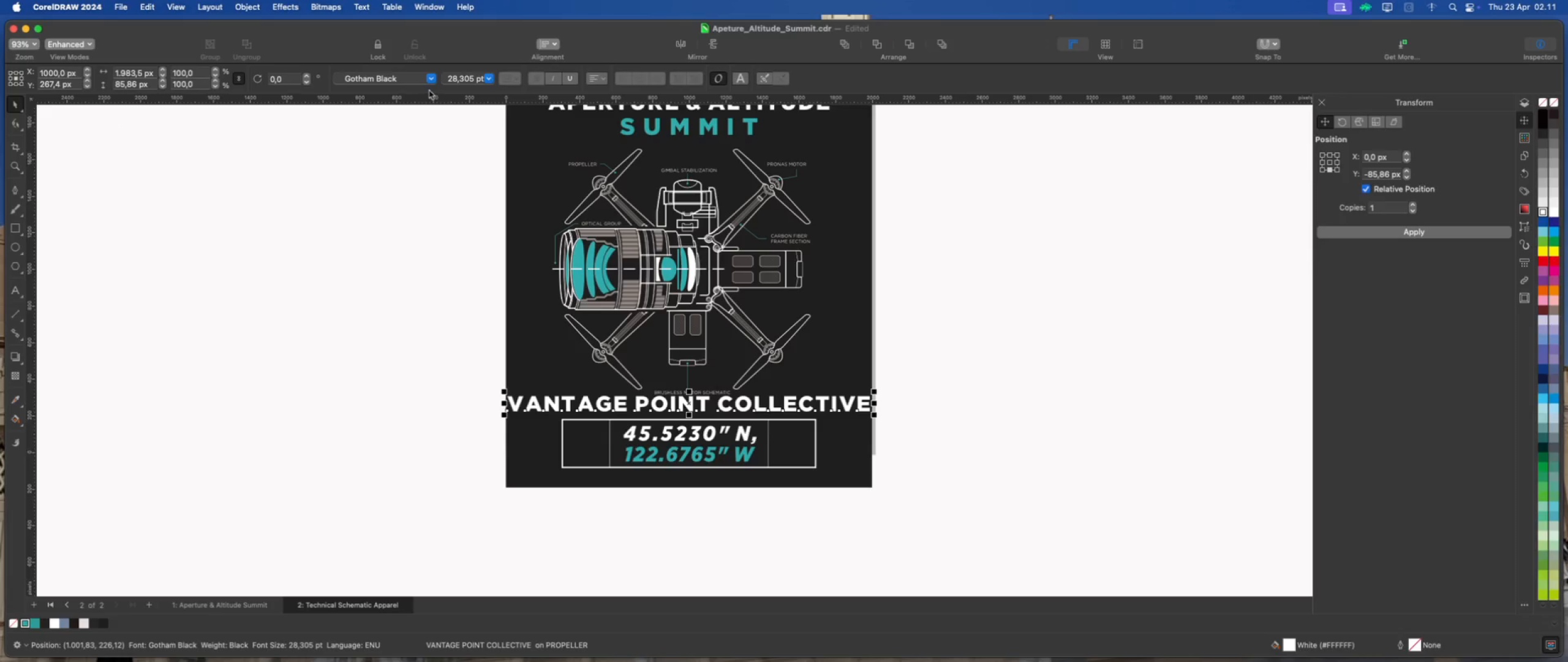 
left_click([429, 78])
 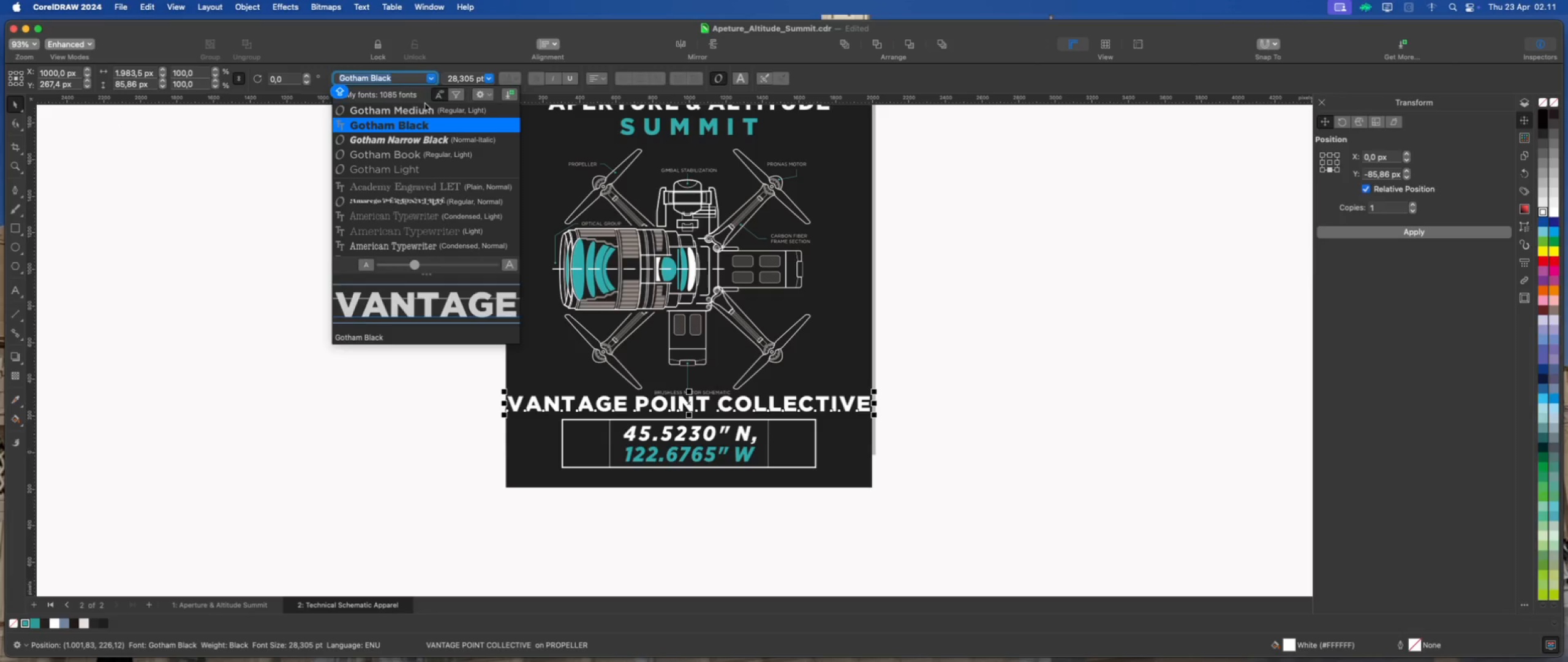 
left_click([423, 108])
 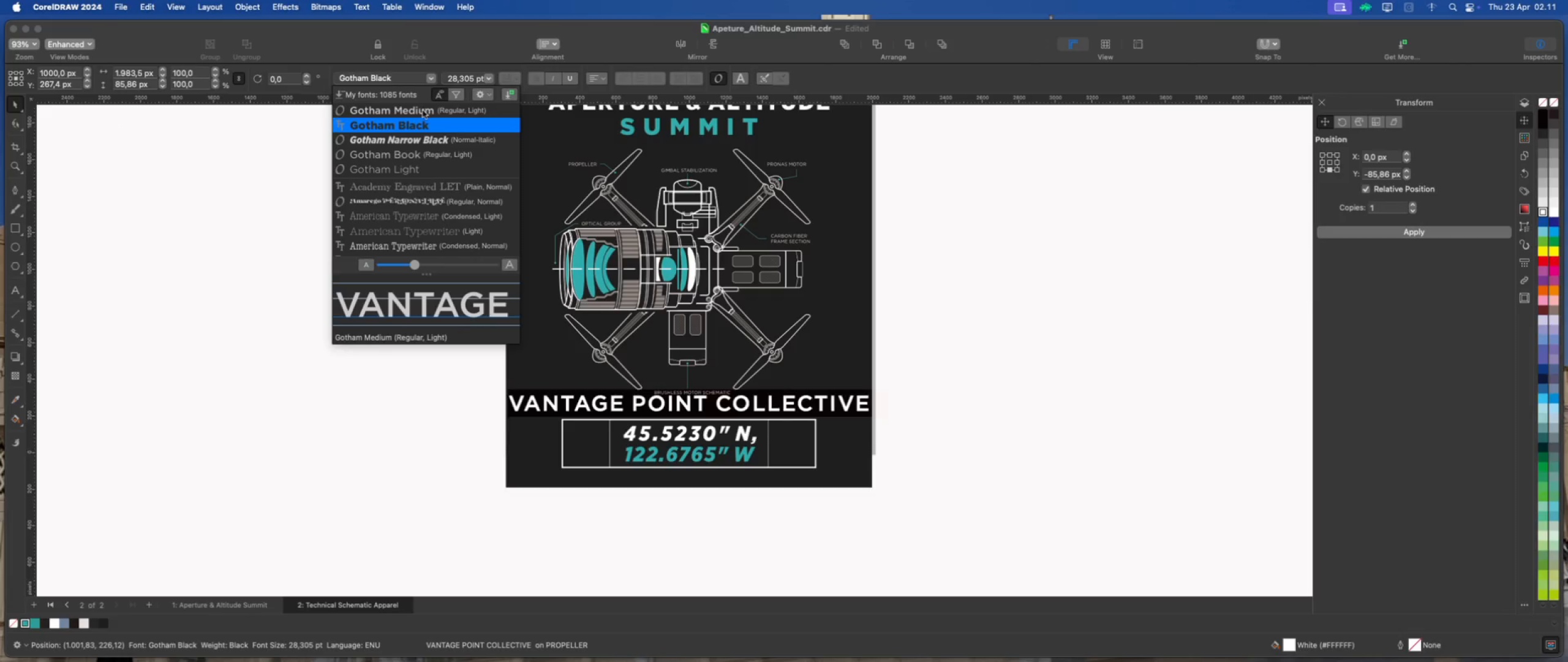 
left_click([423, 112])
 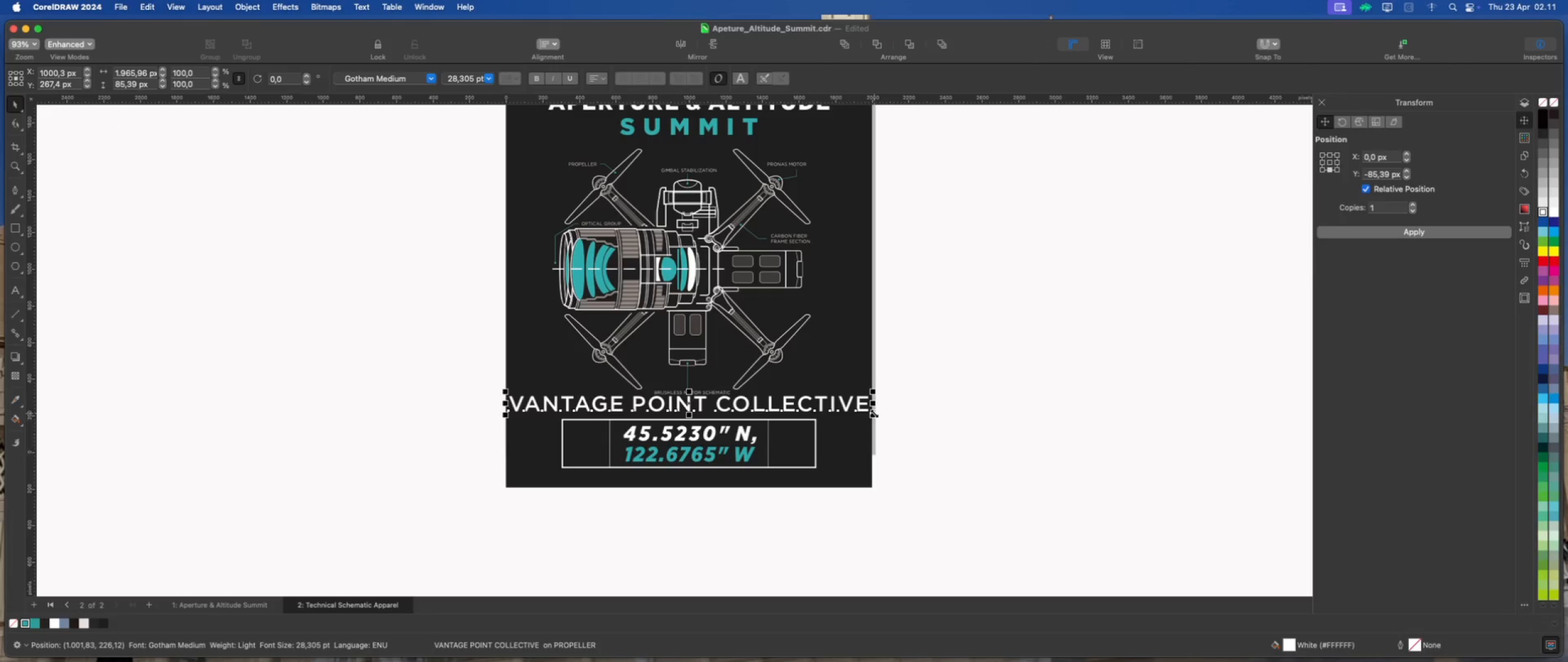 
left_click_drag(start_coordinate=[873, 413], to_coordinate=[823, 419])
 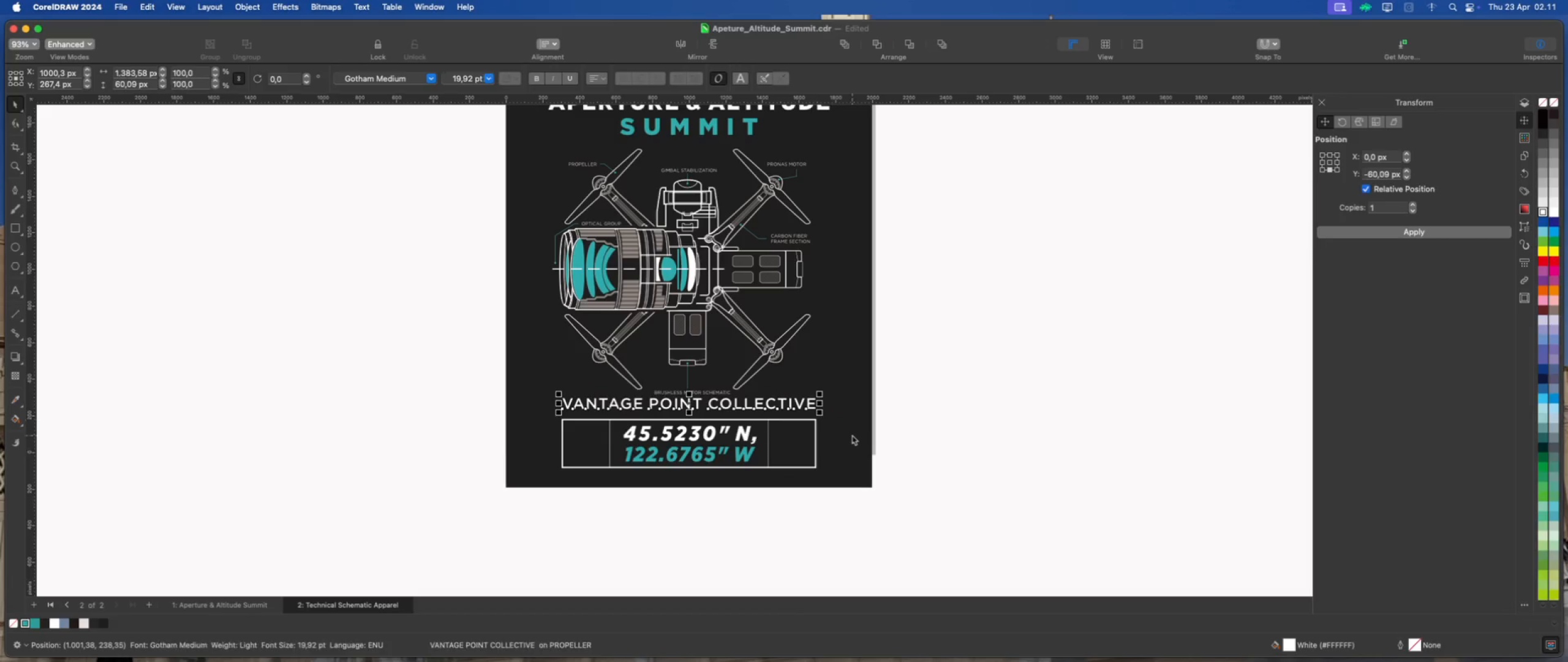 
hold_key(key=ShiftLeft, duration=2.46)
 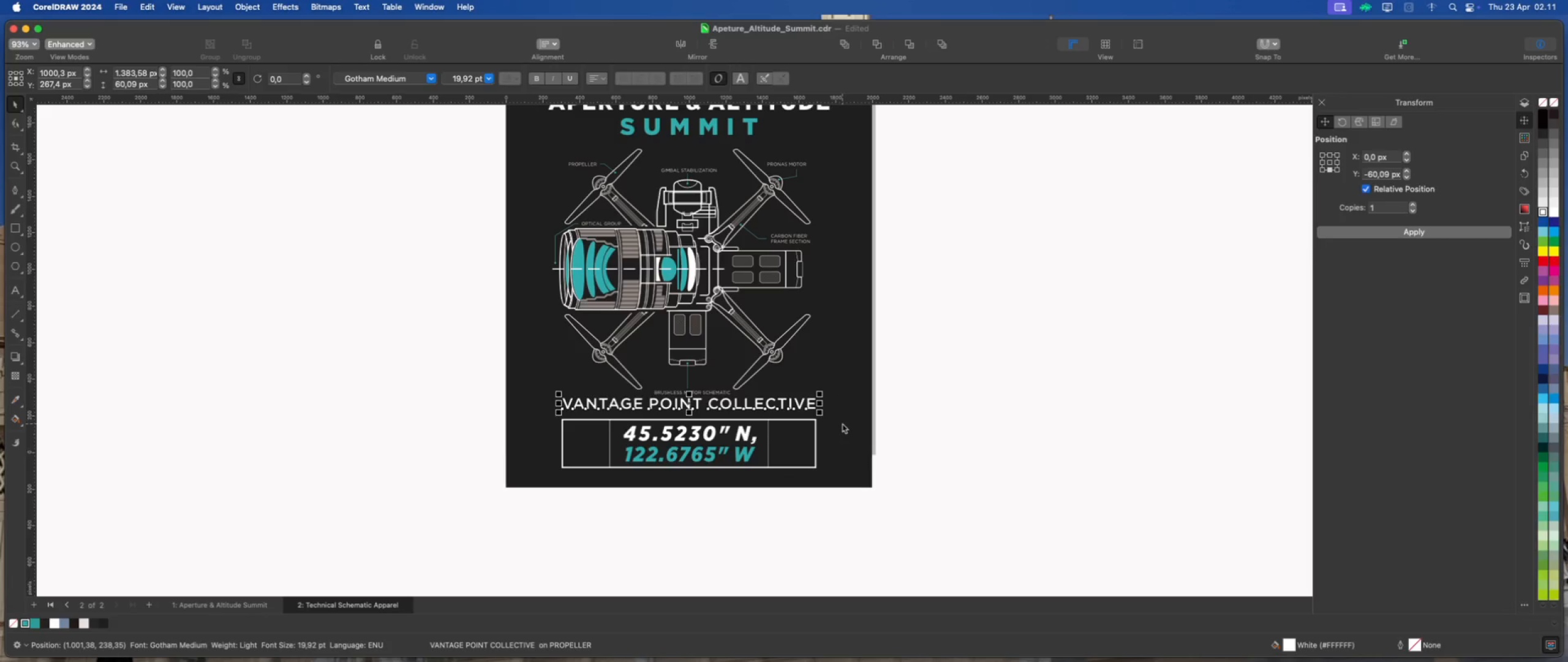 
key(ArrowDown)
 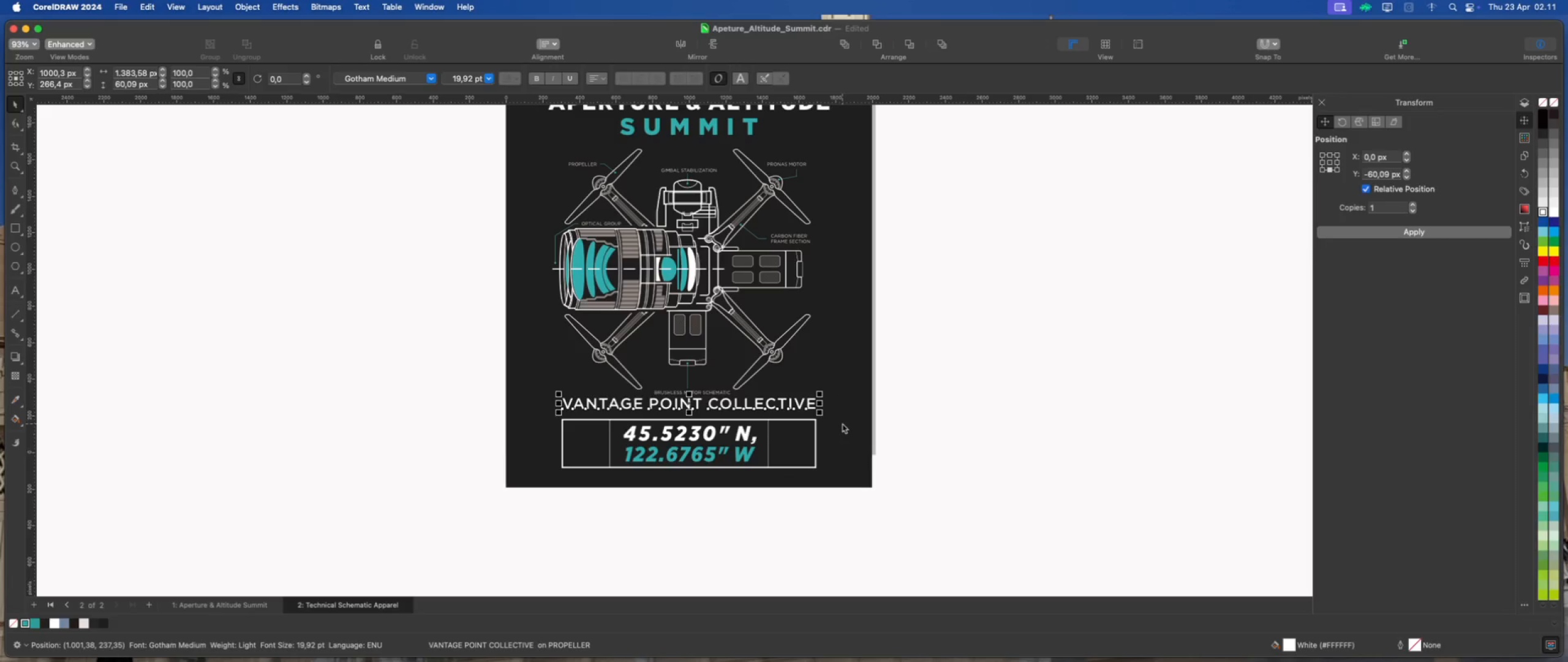 
key(ArrowDown)
 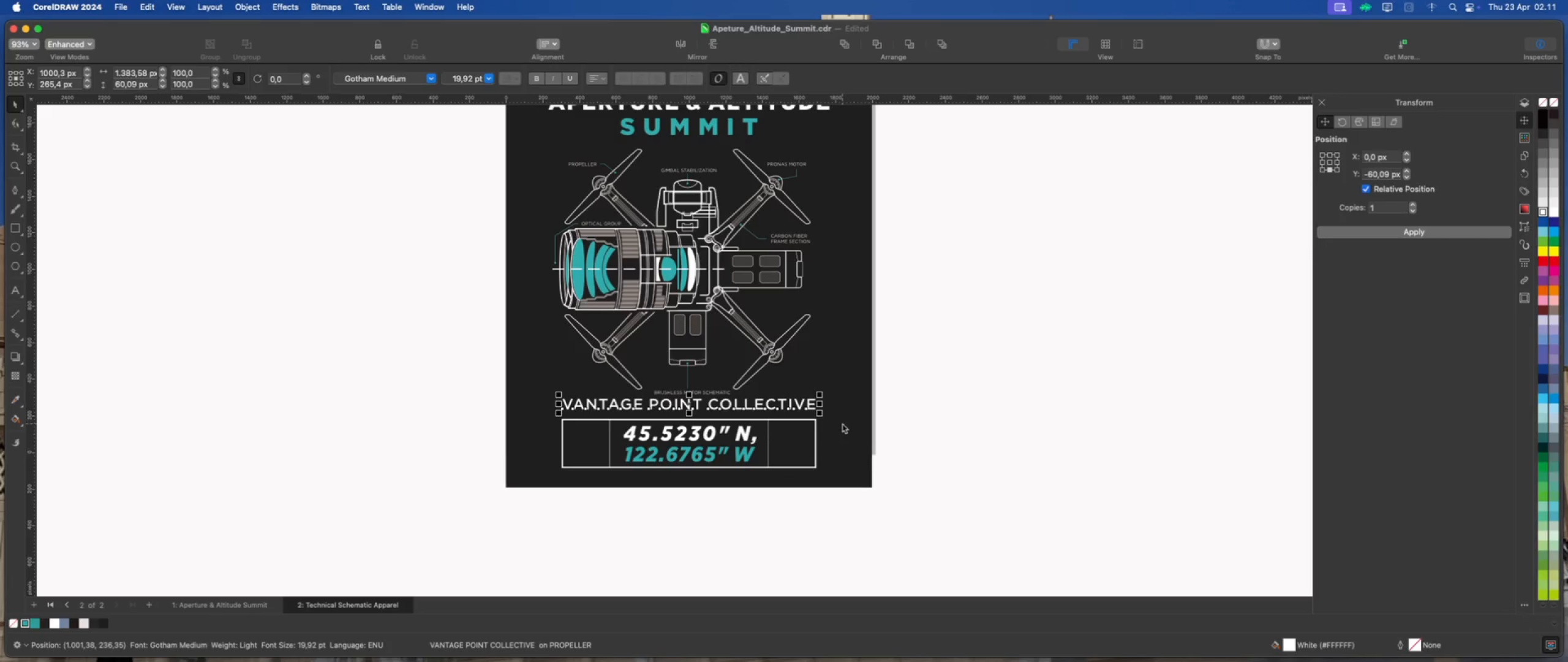 
key(ArrowDown)
 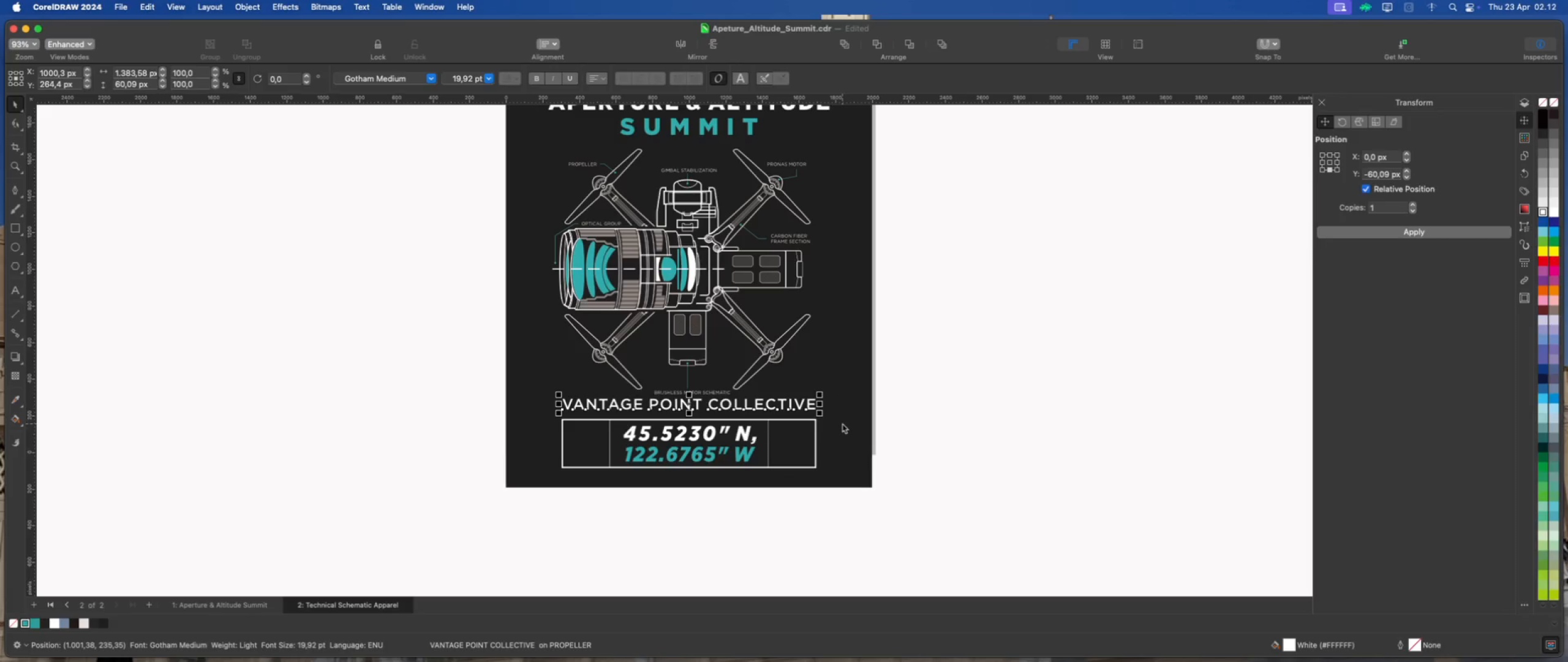 
key(ArrowDown)
 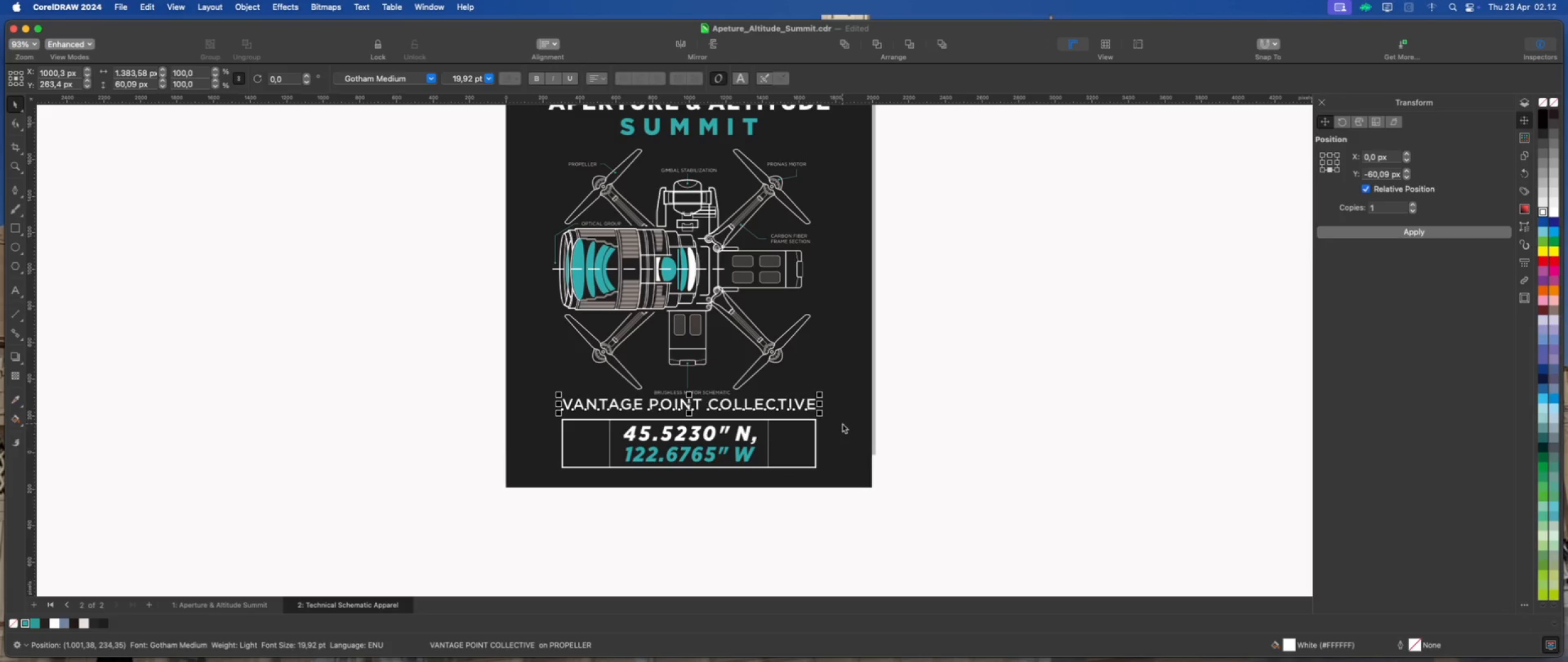 
key(ArrowDown)
 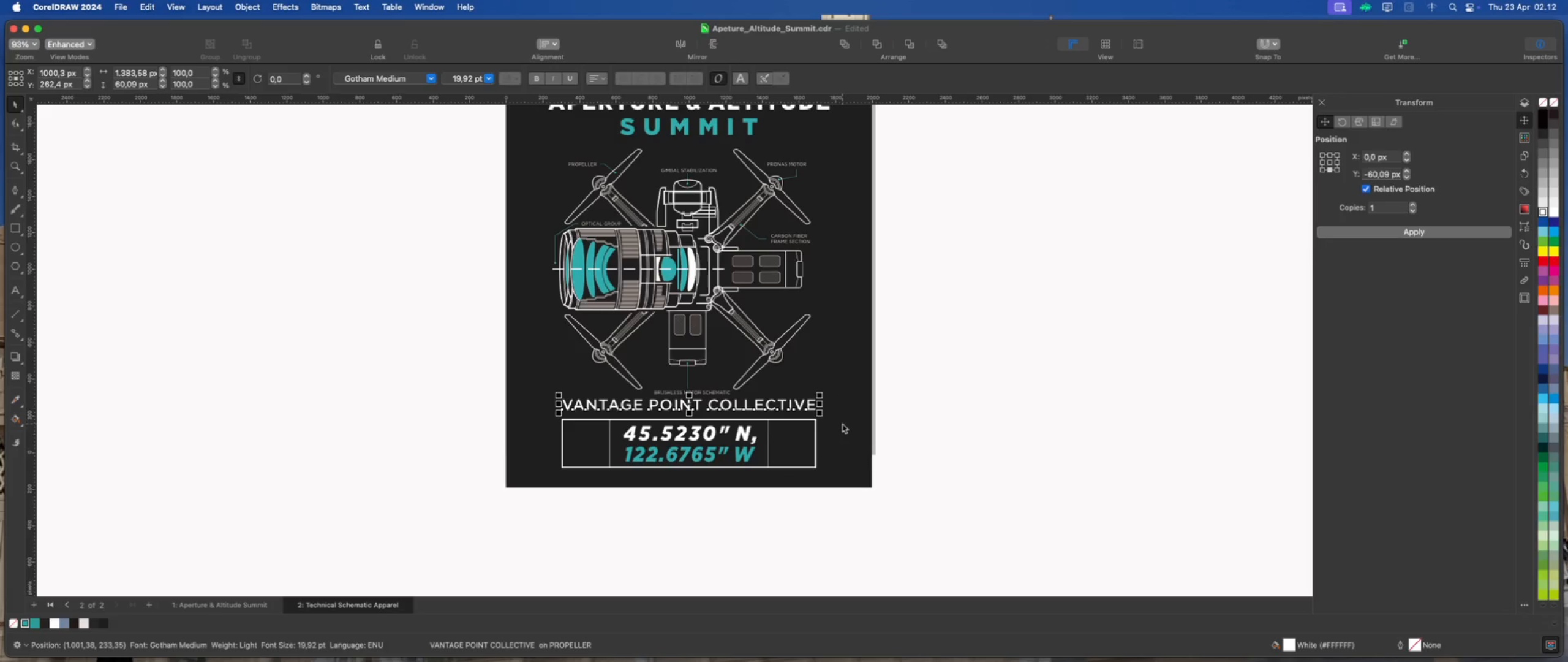 
key(ArrowDown)
 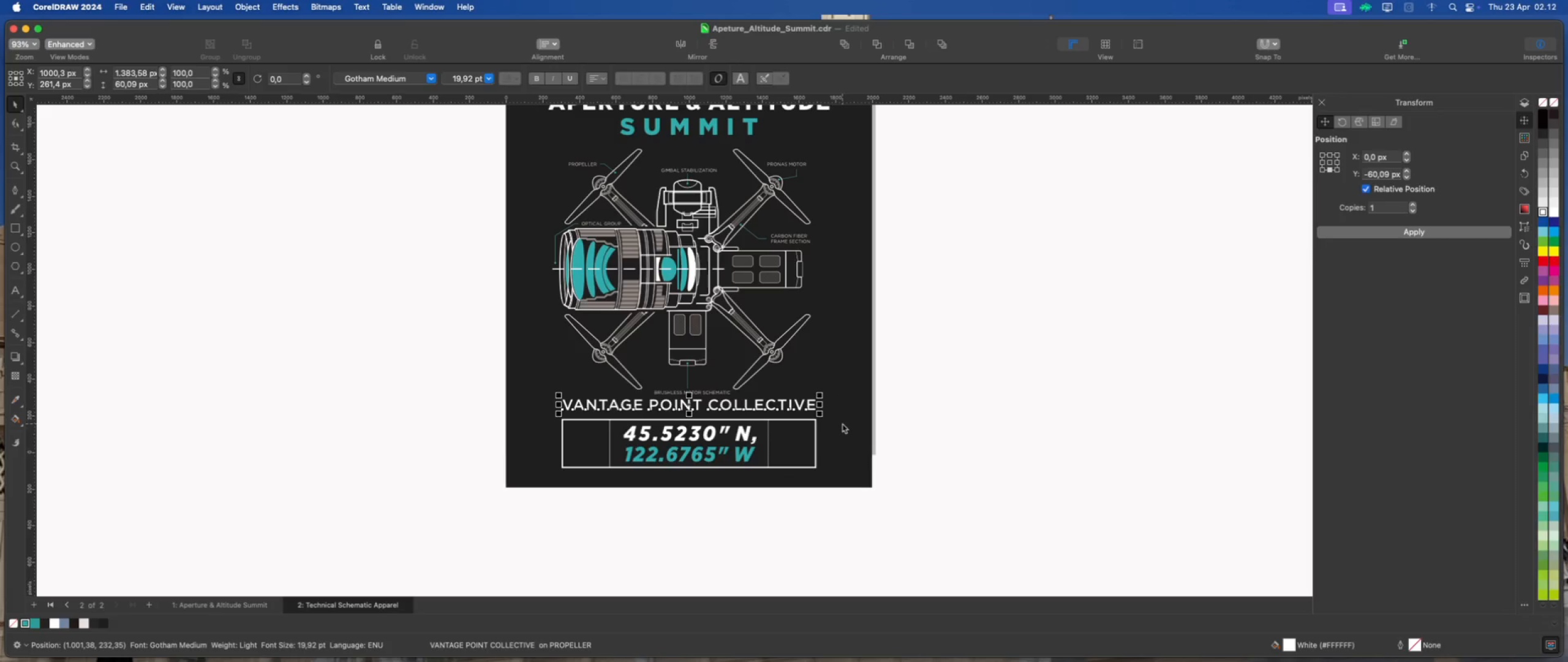 
key(ArrowDown)
 